 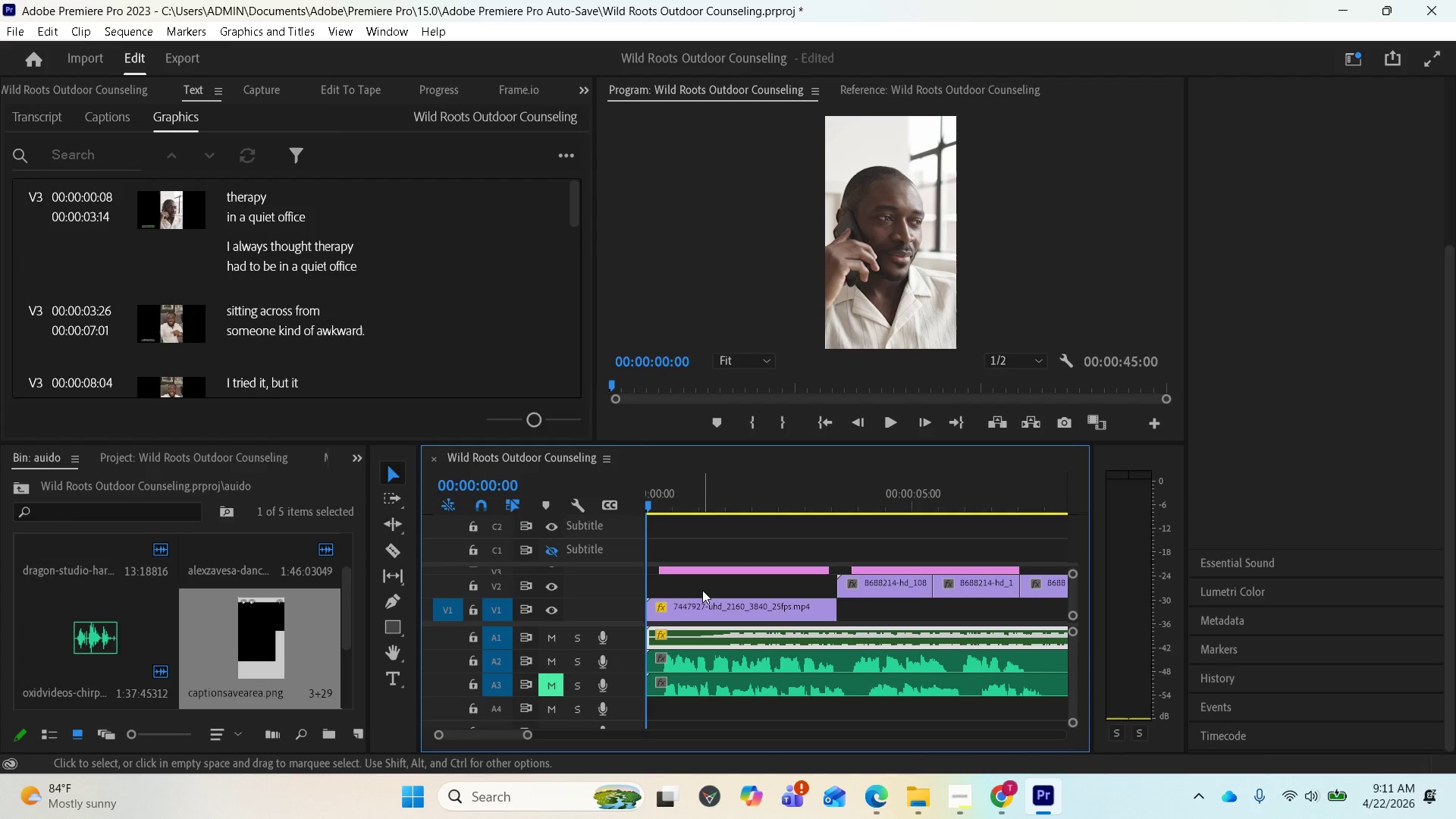 
left_click_drag(start_coordinate=[933, 444], to_coordinate=[930, 394])
 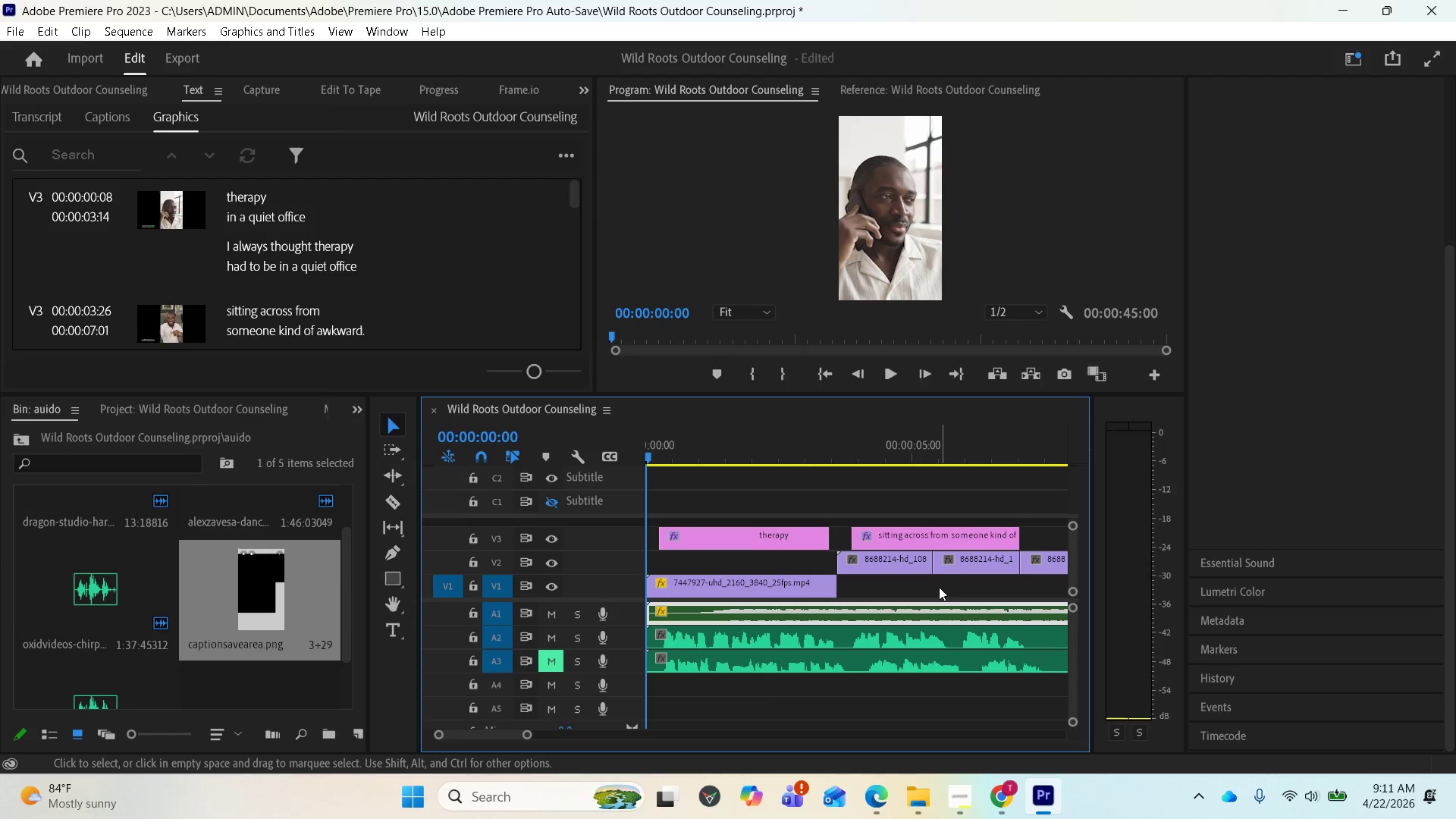 
scroll: coordinate [938, 588], scroll_direction: up, amount: 2.0
 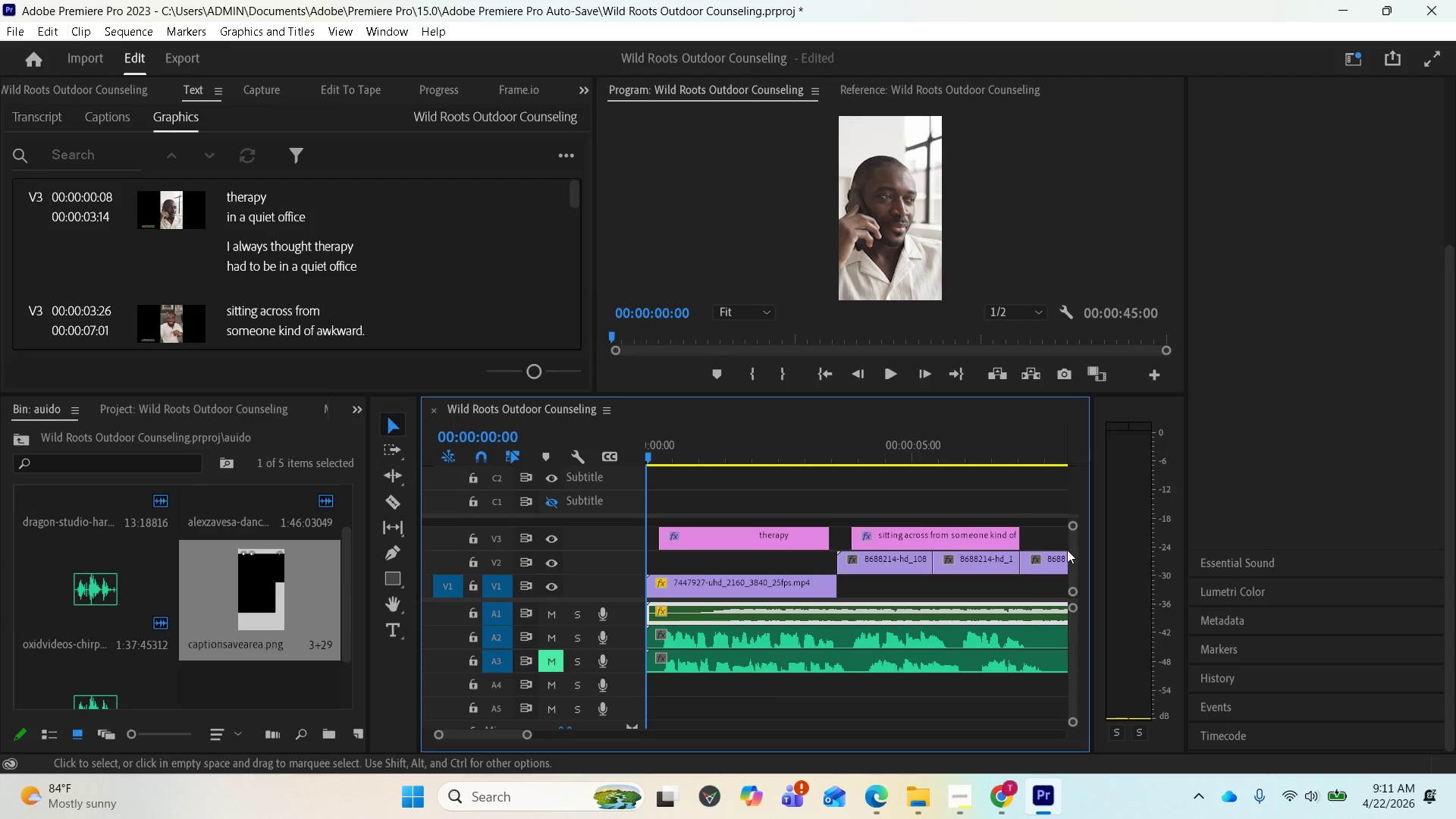 
left_click_drag(start_coordinate=[1068, 550], to_coordinate=[1074, 533])
 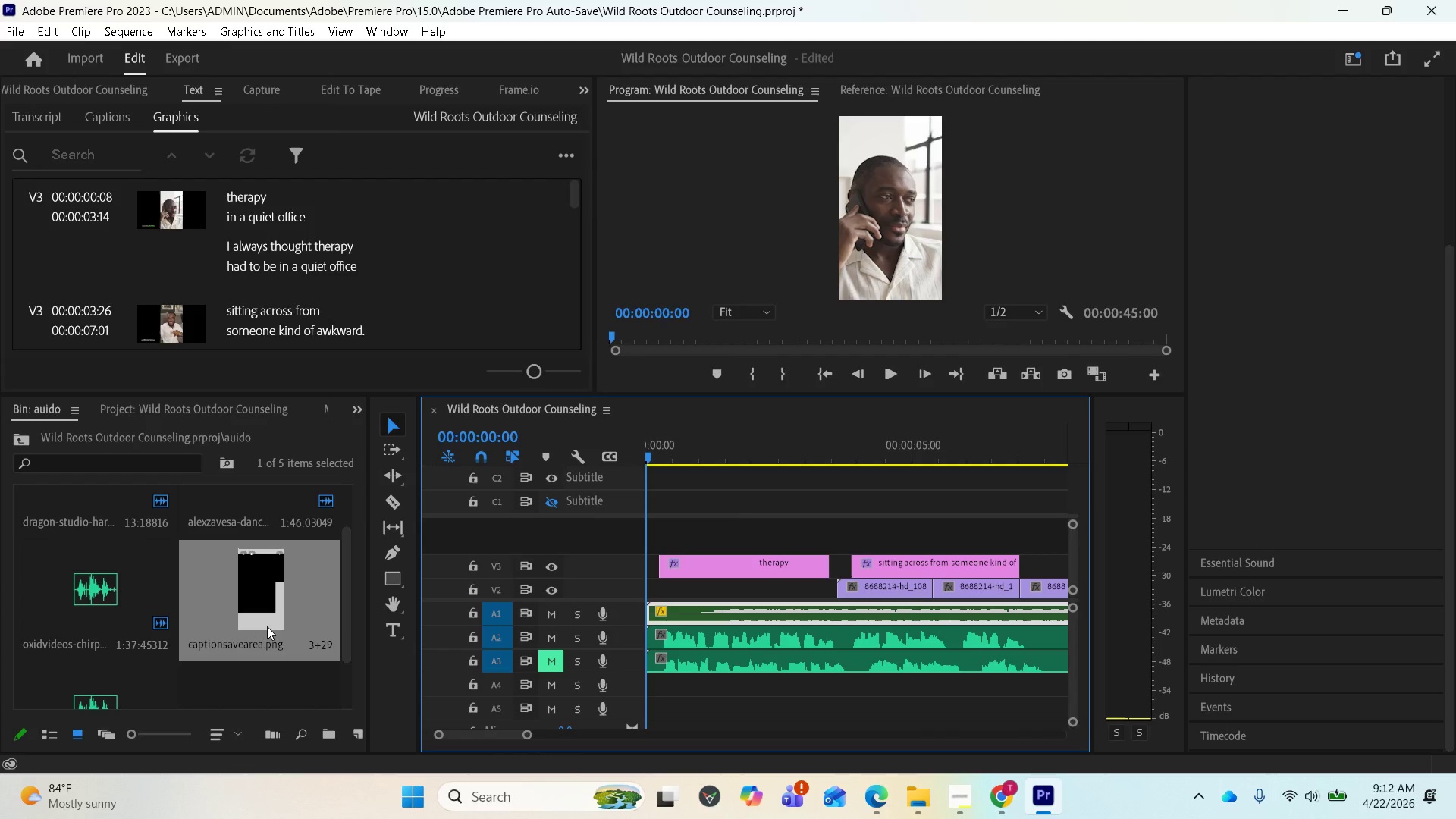 
wait(9.17)
 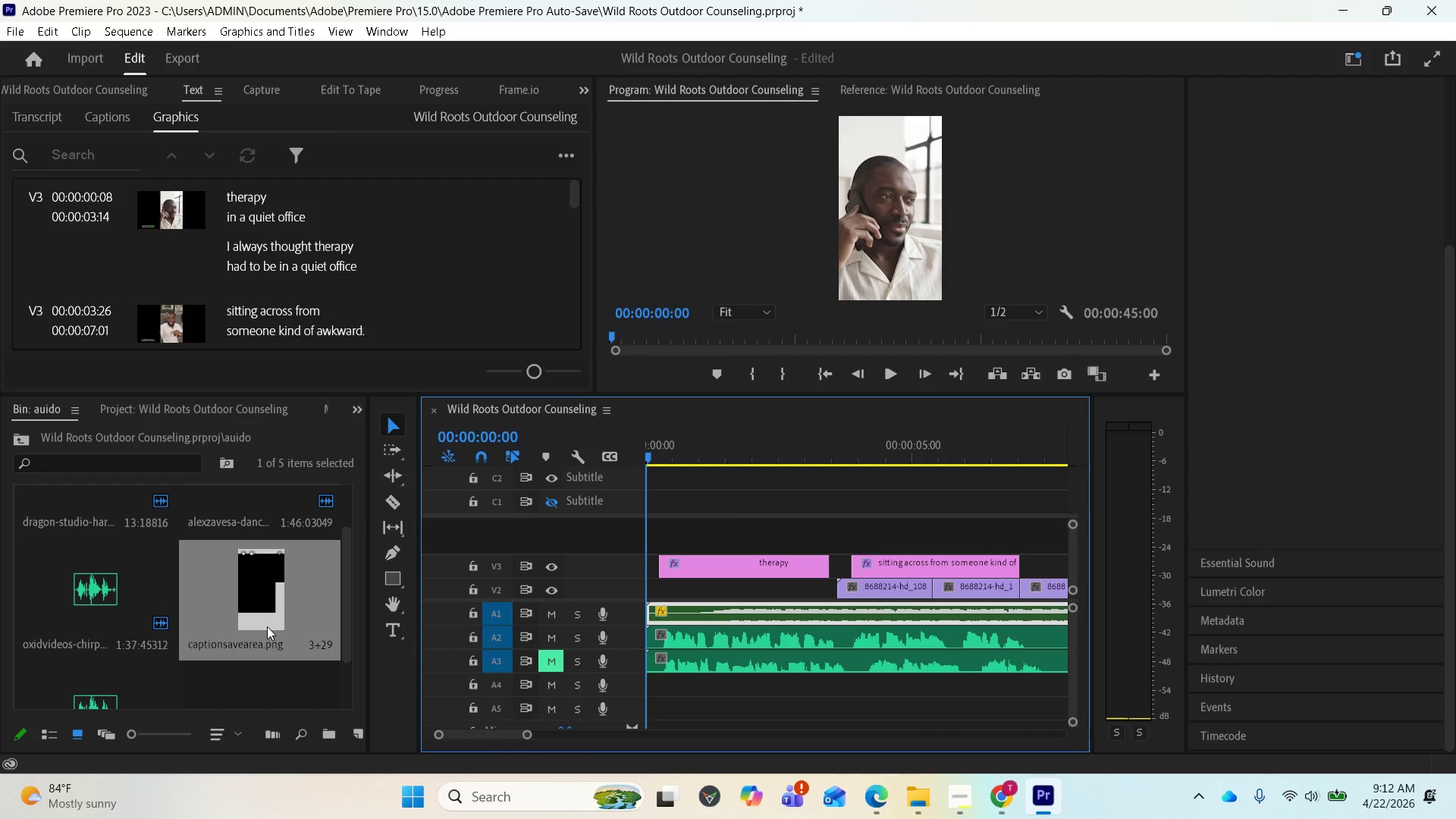 
left_click_drag(start_coordinate=[267, 626], to_coordinate=[649, 541])
 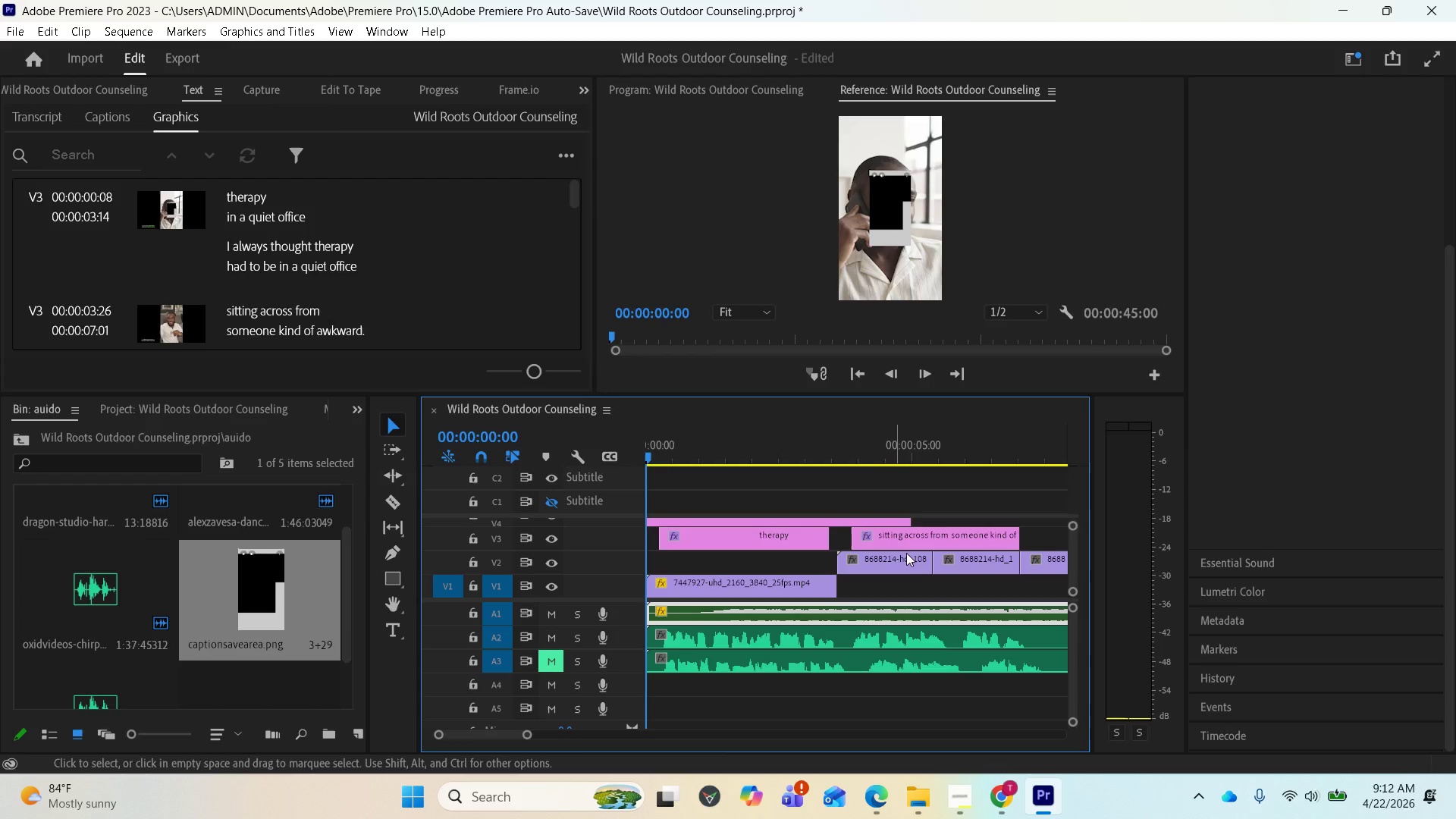 
left_click_drag(start_coordinate=[1075, 563], to_coordinate=[1078, 531])
 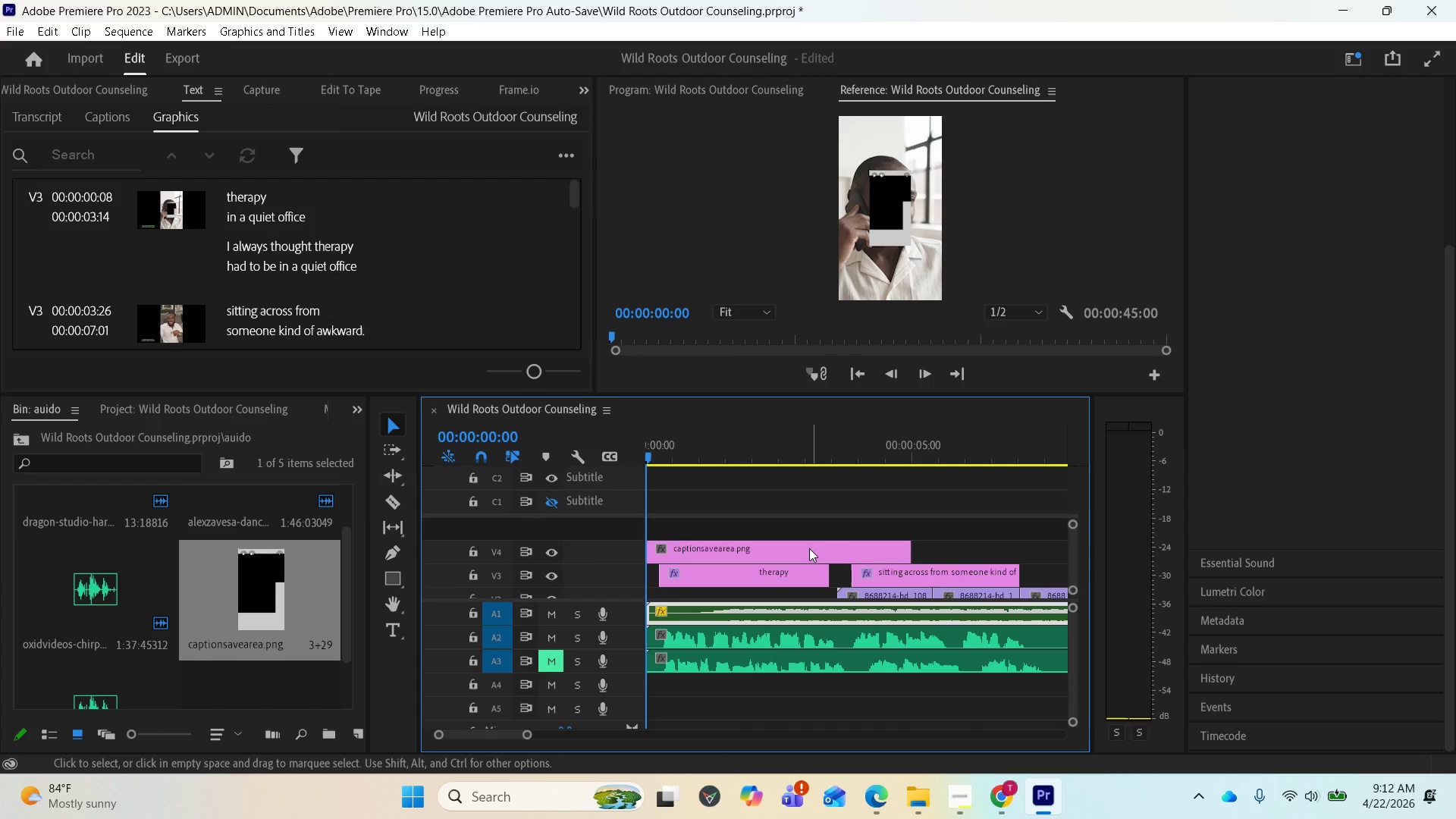 
left_click([806, 548])
 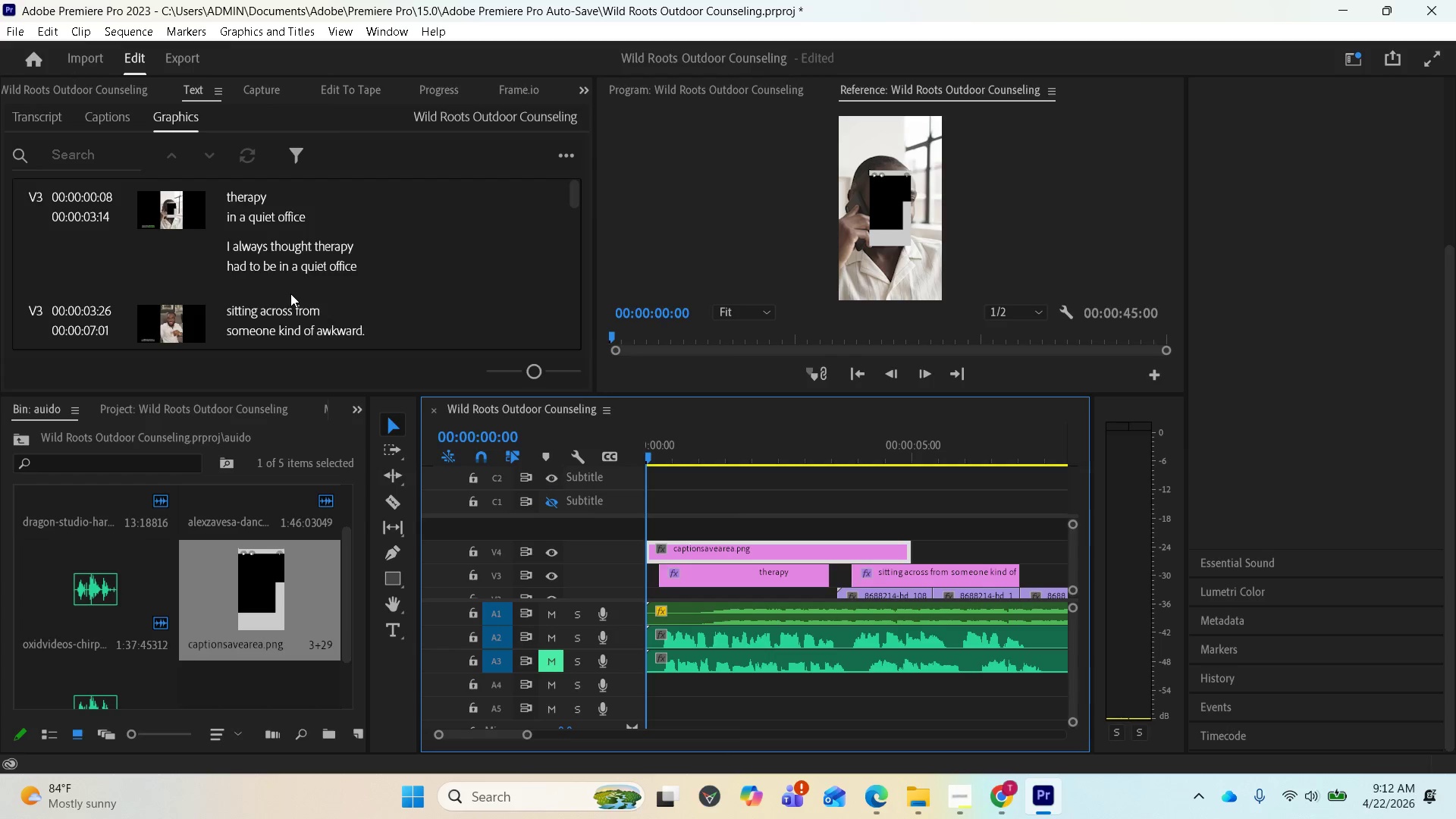 
wait(16.75)
 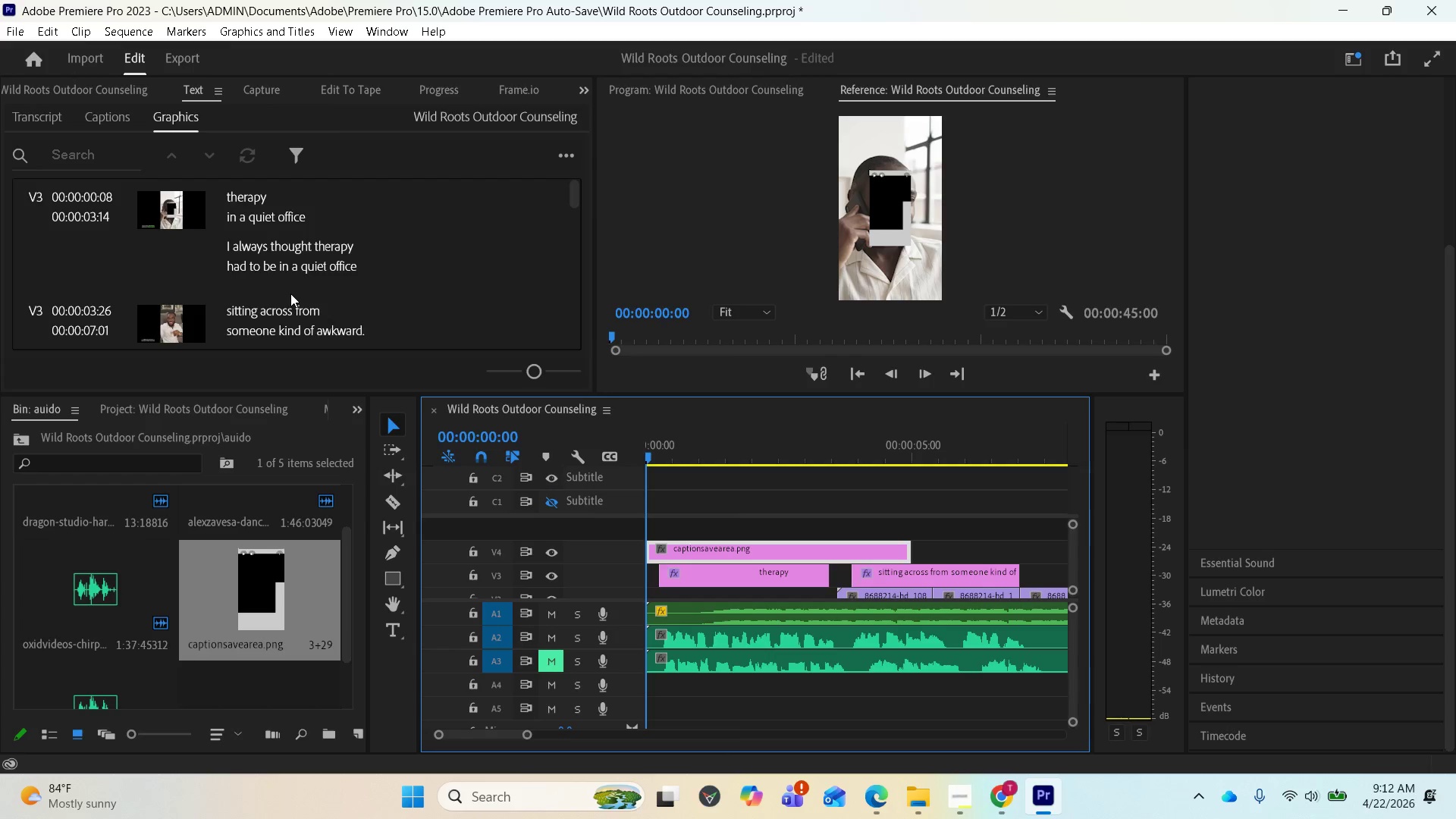 
left_click_drag(start_coordinate=[648, 456], to_coordinate=[668, 450])
 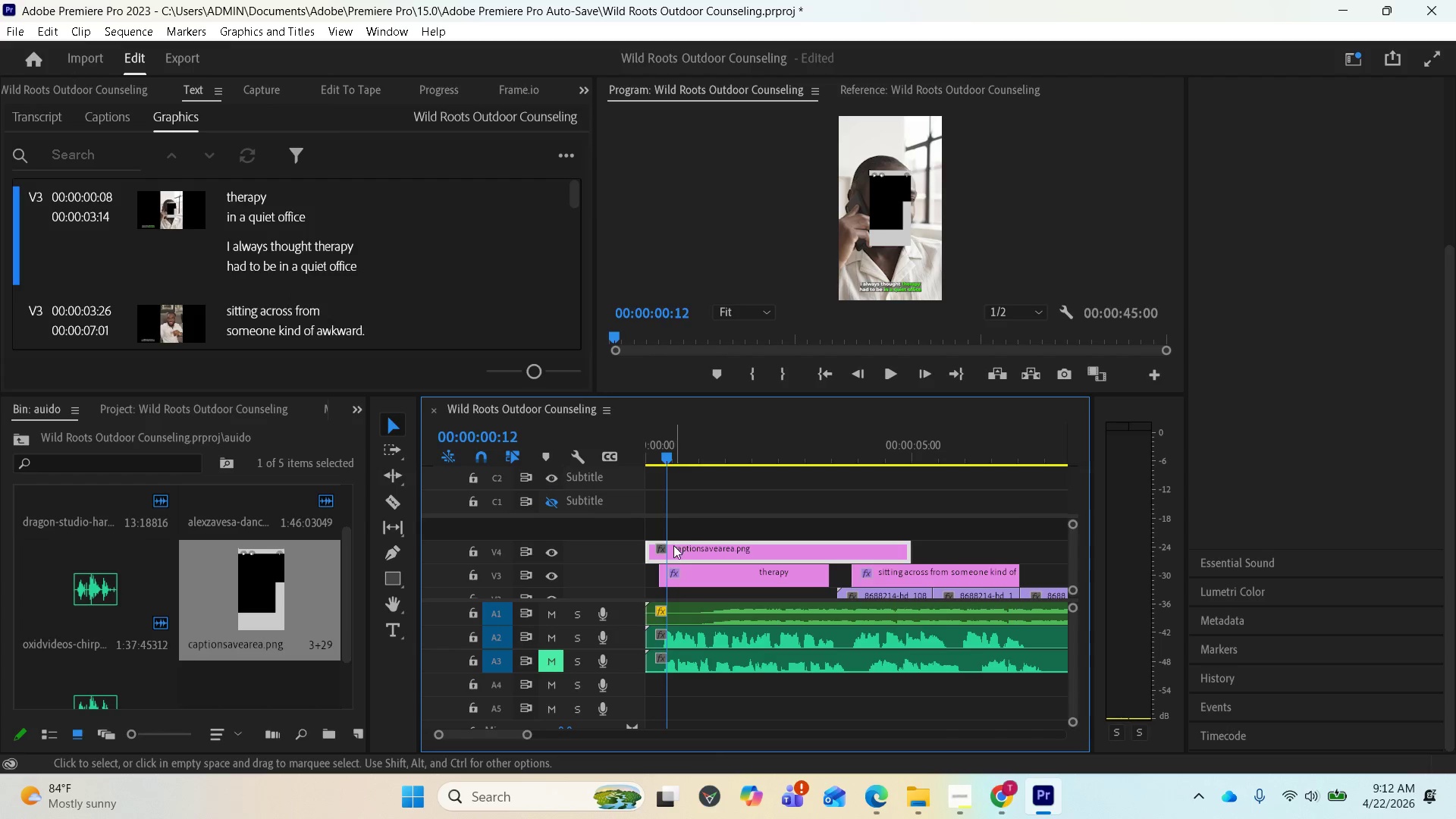 
left_click([673, 548])
 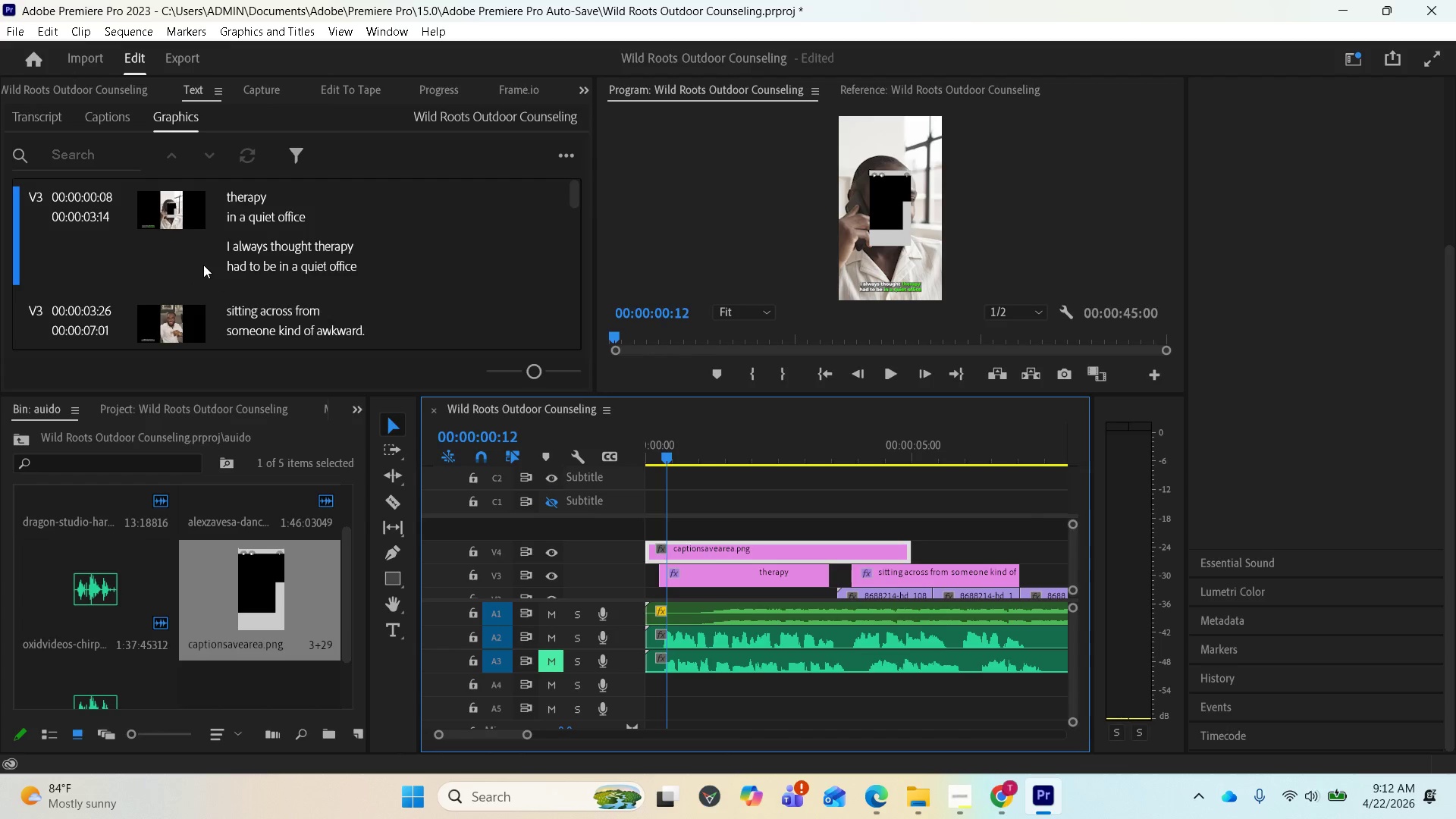 
wait(12.36)
 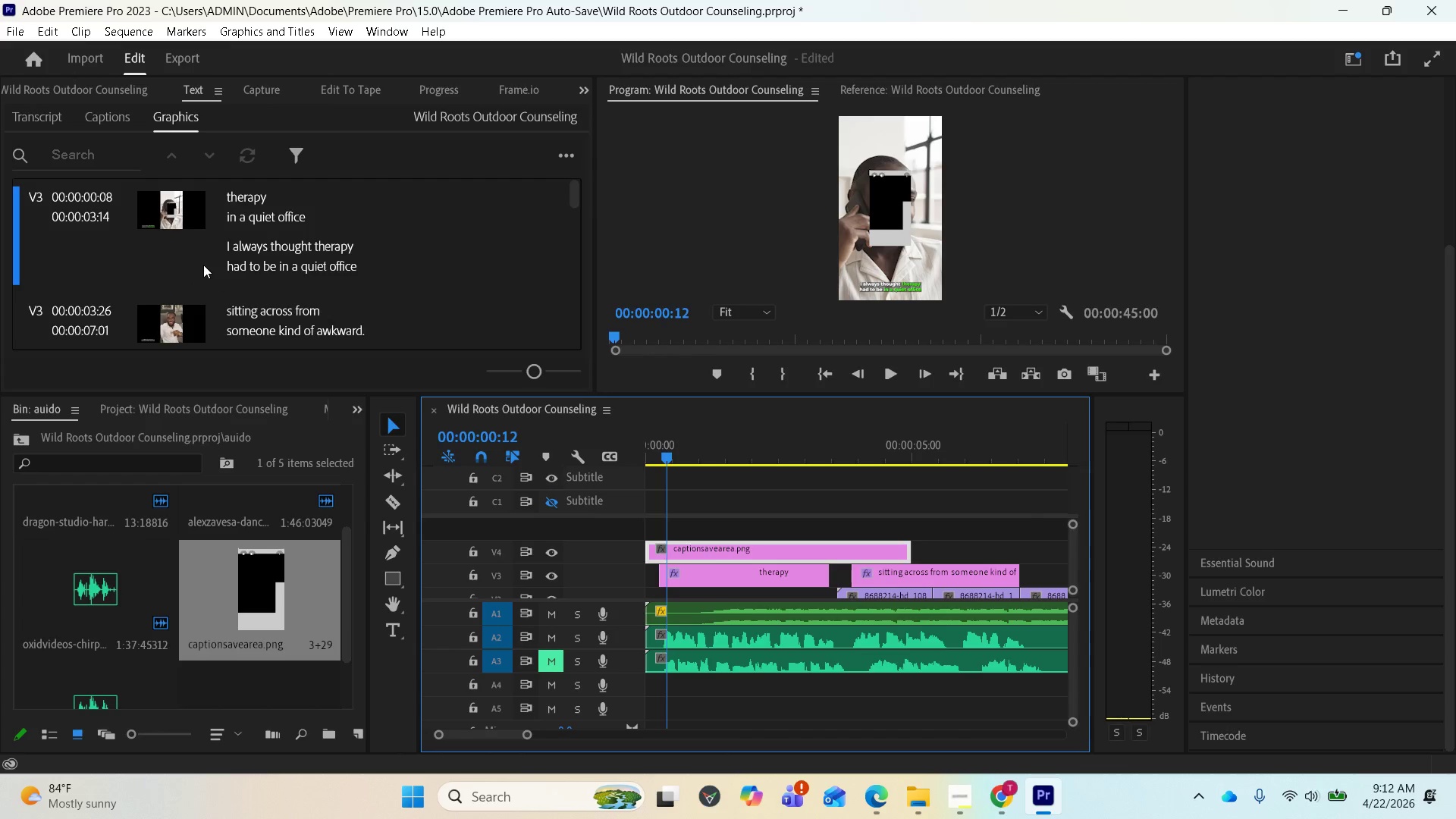 
scroll: coordinate [708, 521], scroll_direction: up, amount: 2.0
 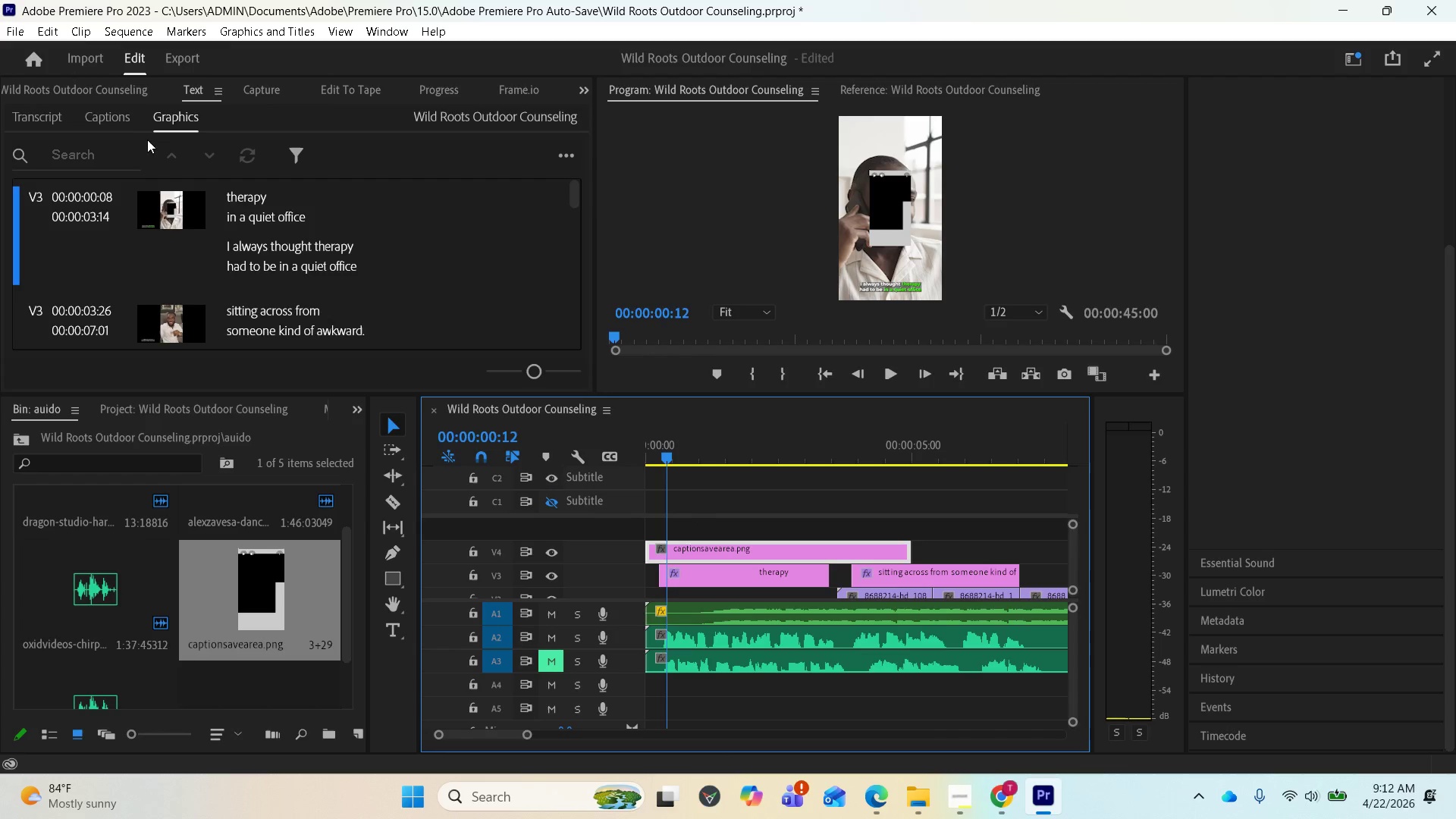 
wait(5.42)
 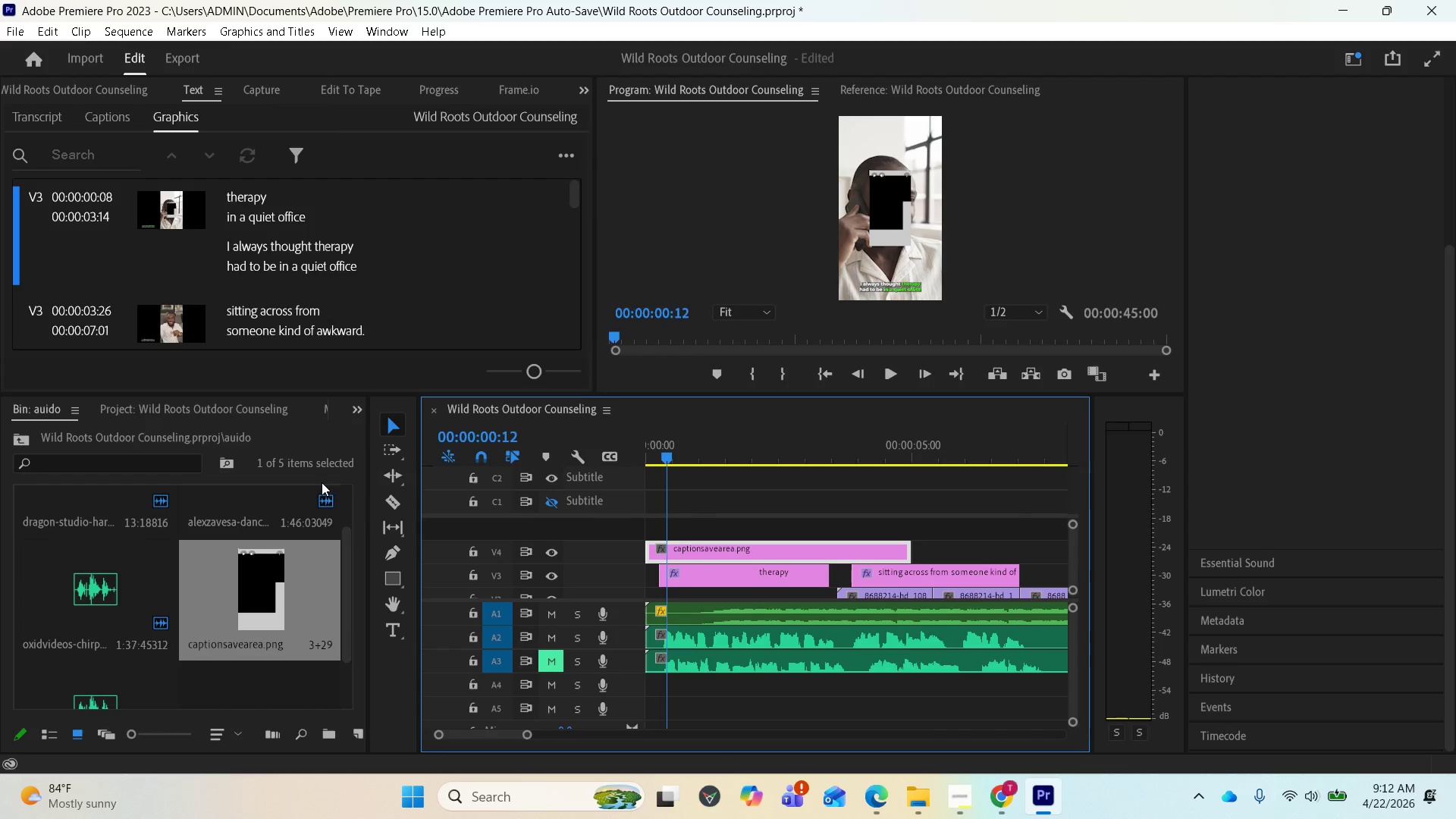 
left_click([576, 87])
 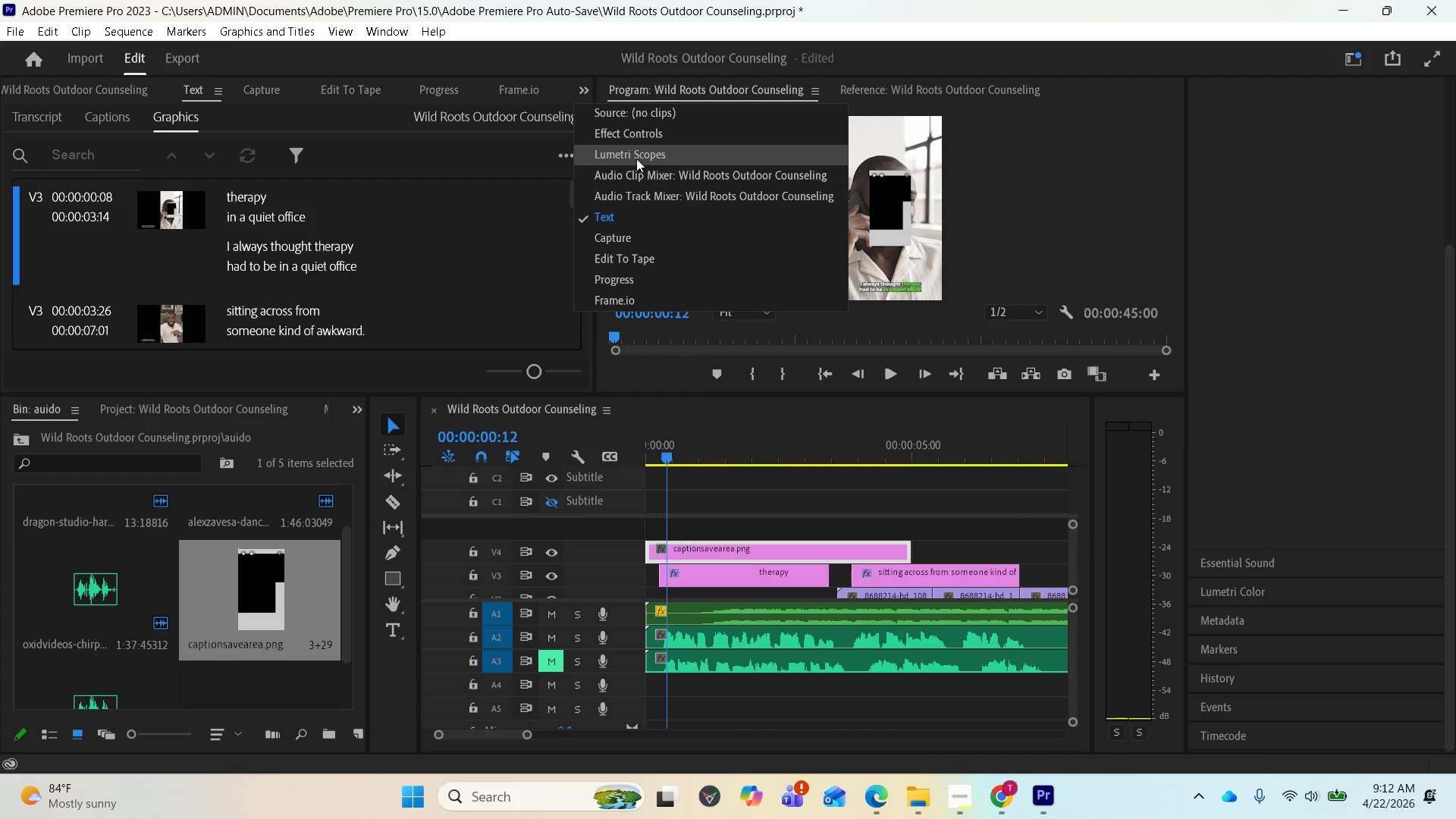 
wait(5.53)
 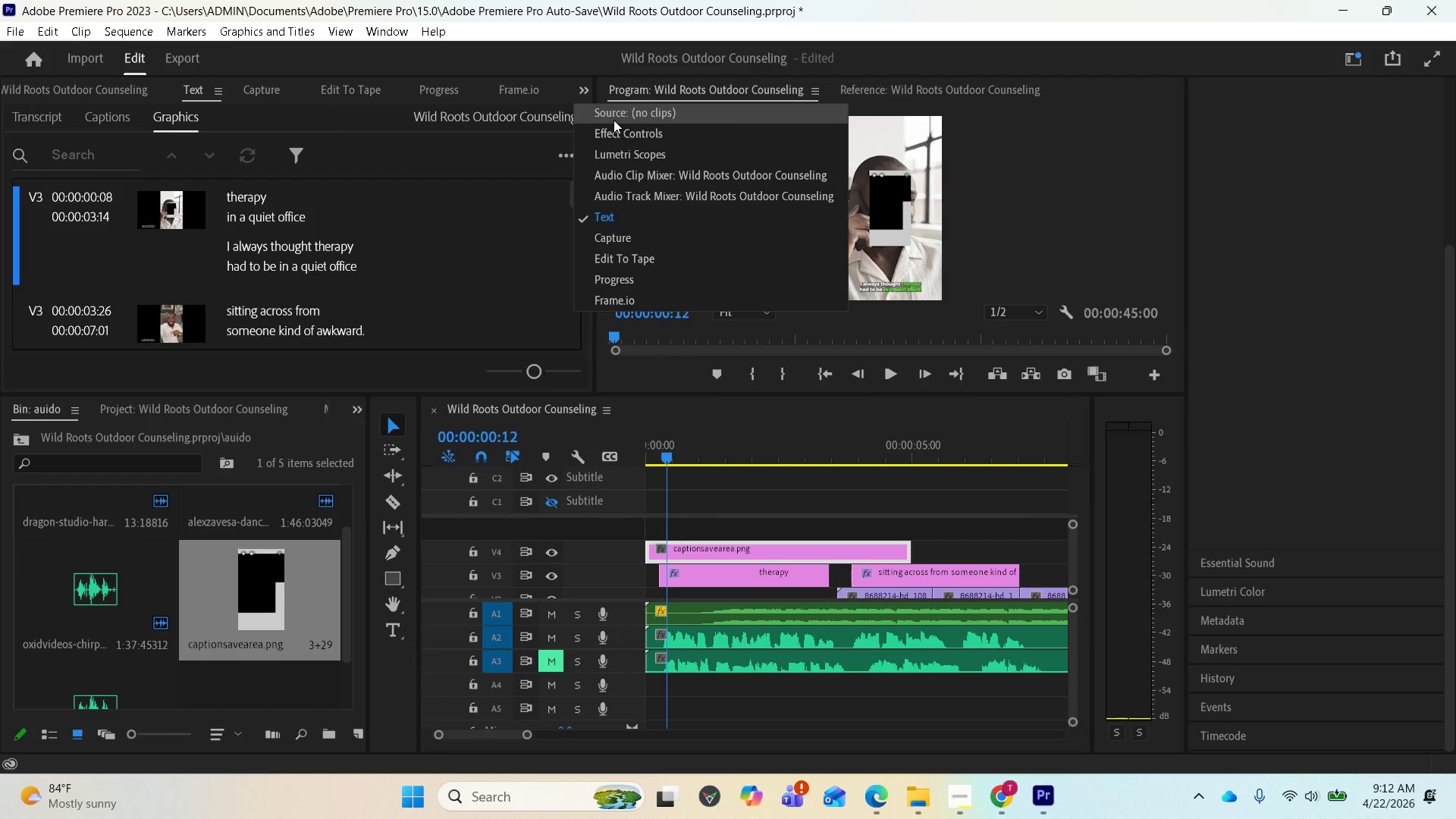 
scroll: coordinate [655, 131], scroll_direction: up, amount: 2.0
 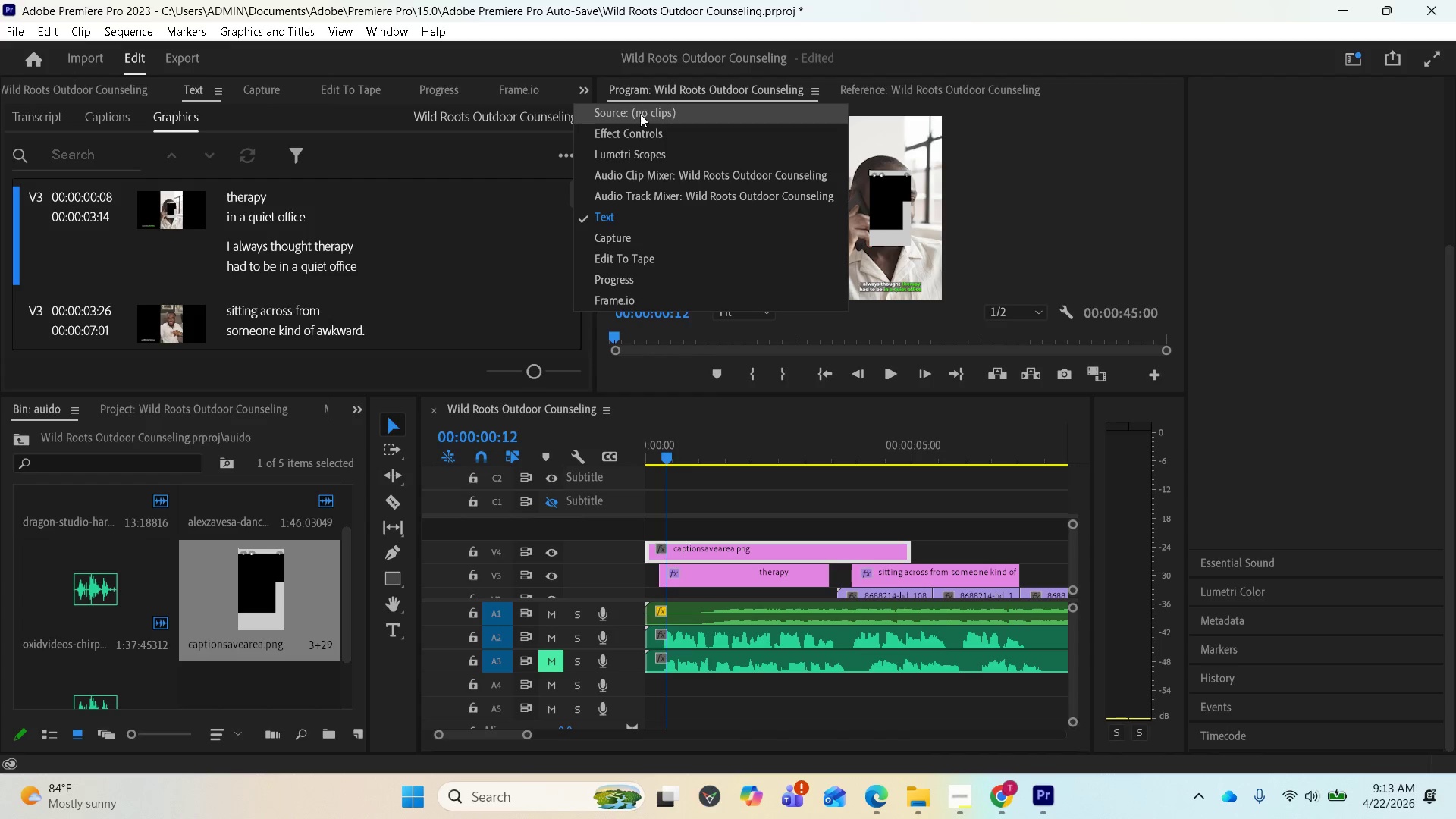 
wait(14.99)
 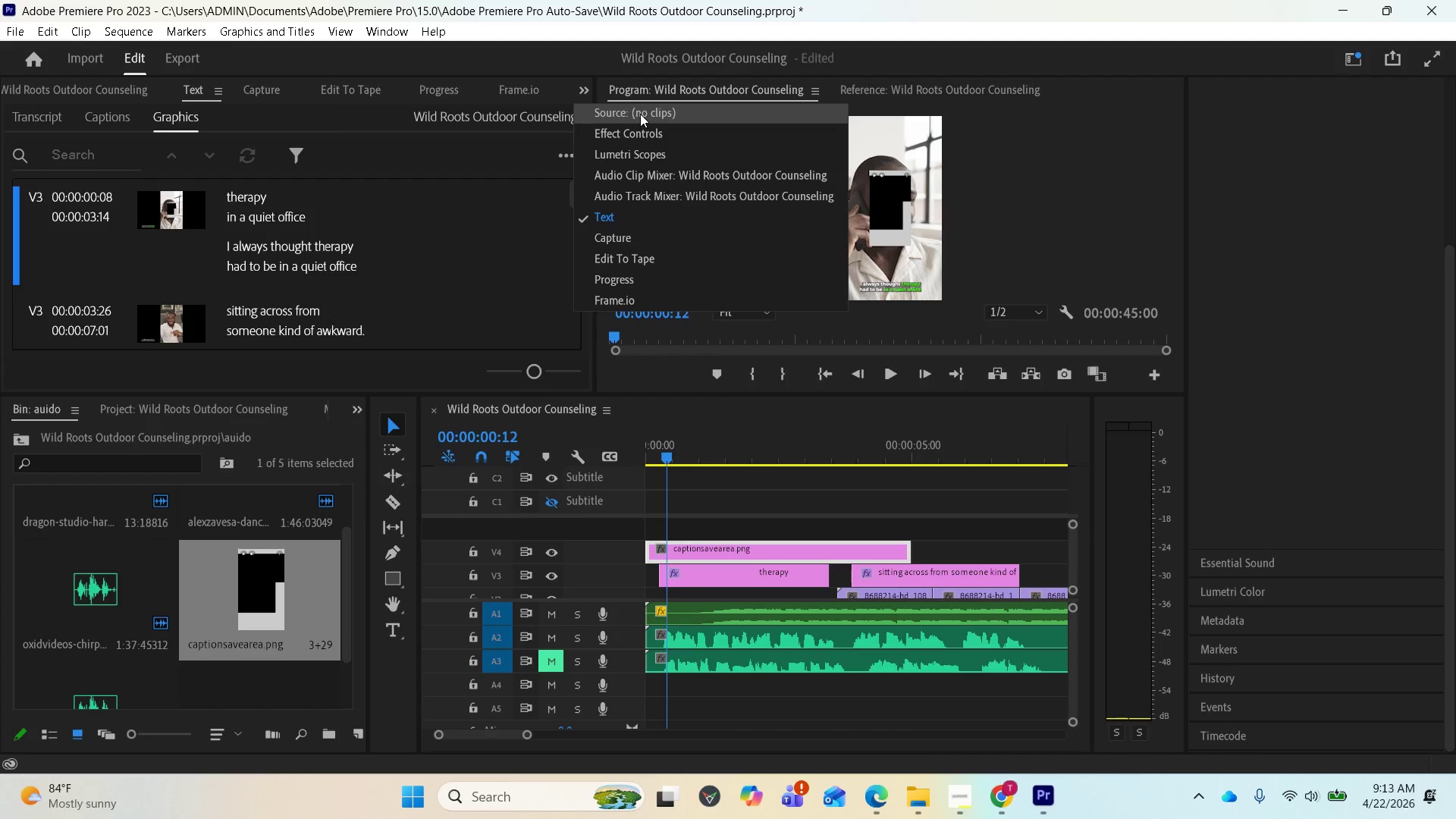 
left_click([627, 140])
 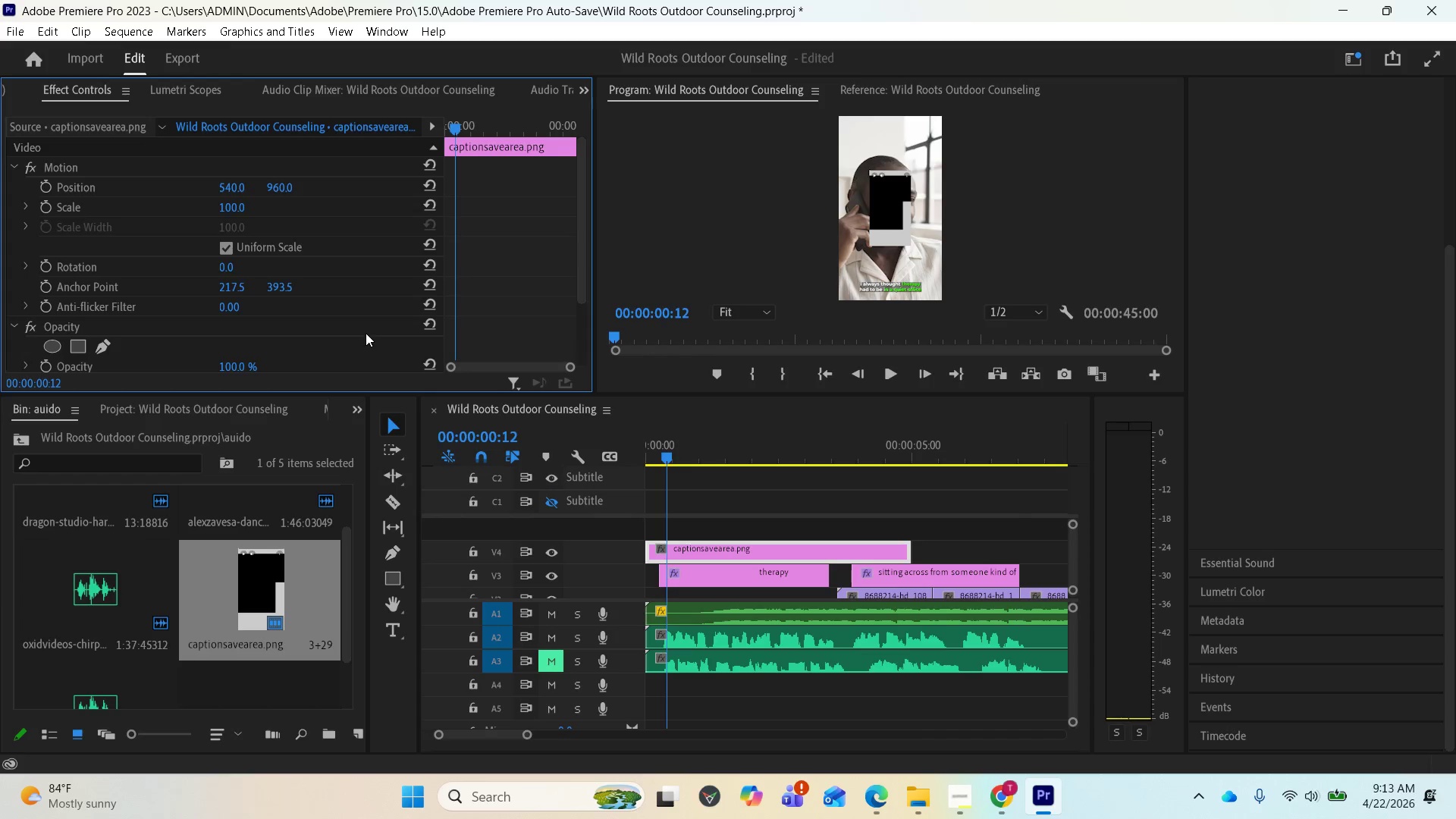 
wait(9.08)
 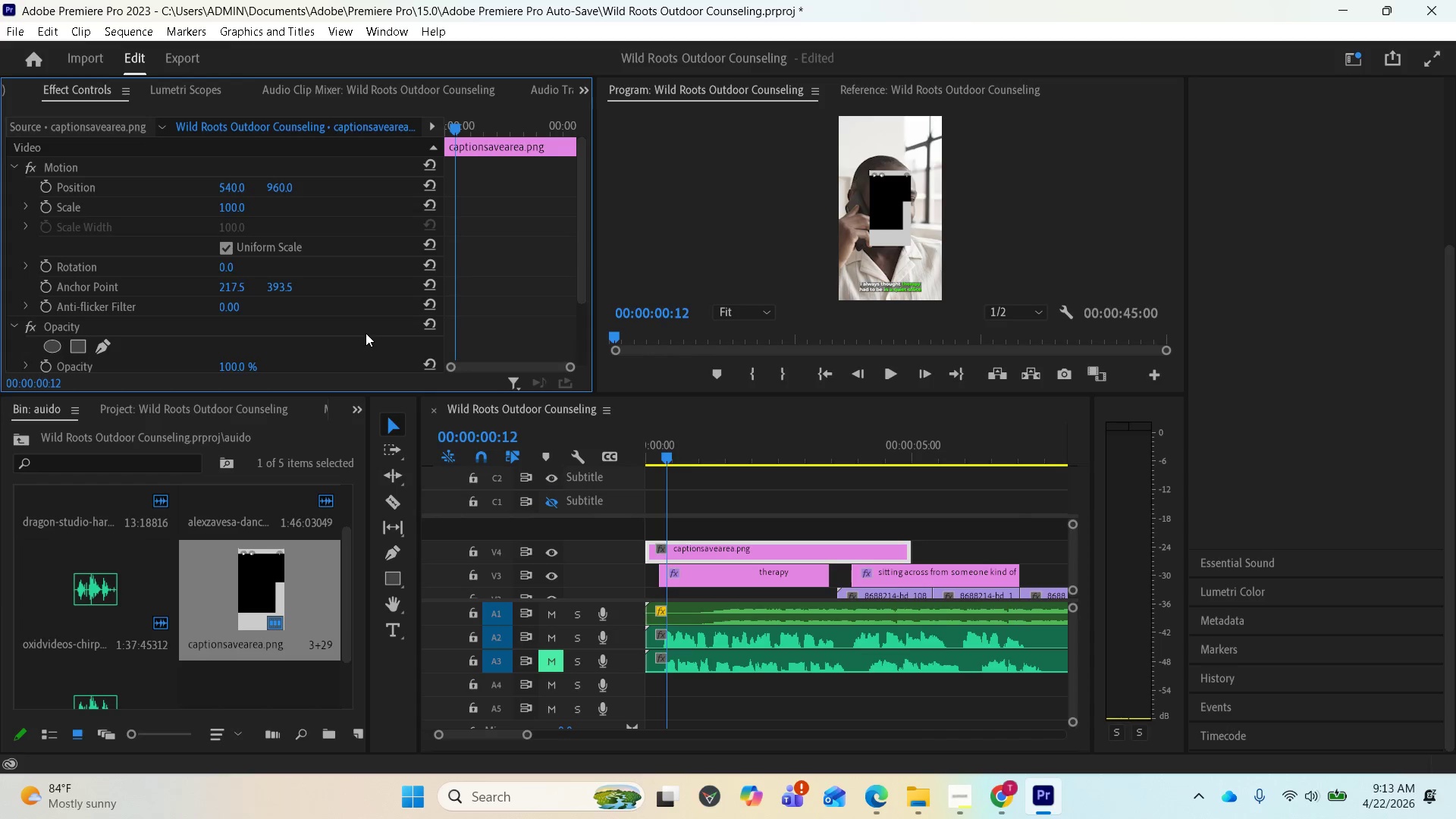 
left_click_drag(start_coordinate=[581, 225], to_coordinate=[589, 190])
 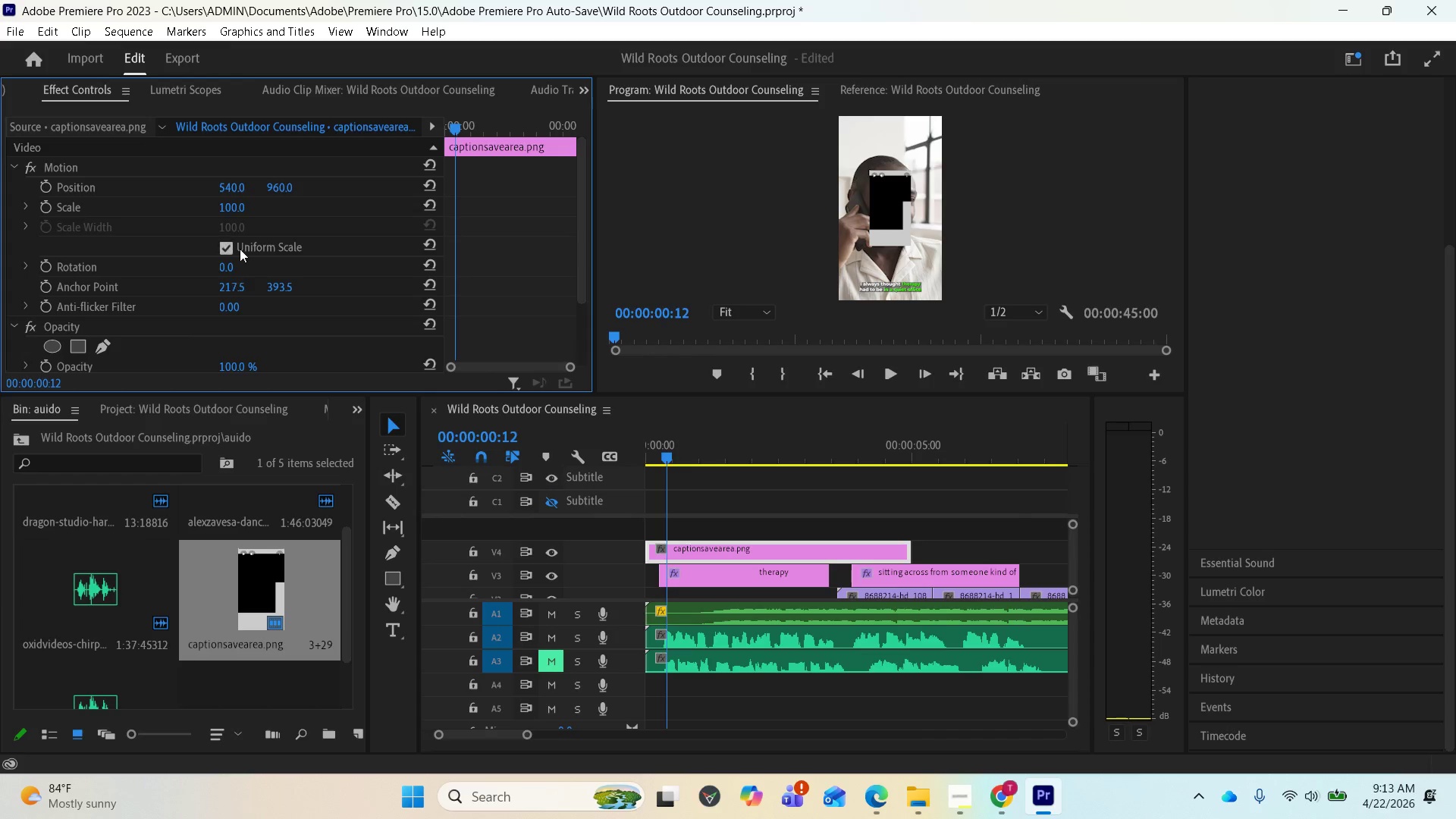 
left_click_drag(start_coordinate=[233, 205], to_coordinate=[391, 206])
 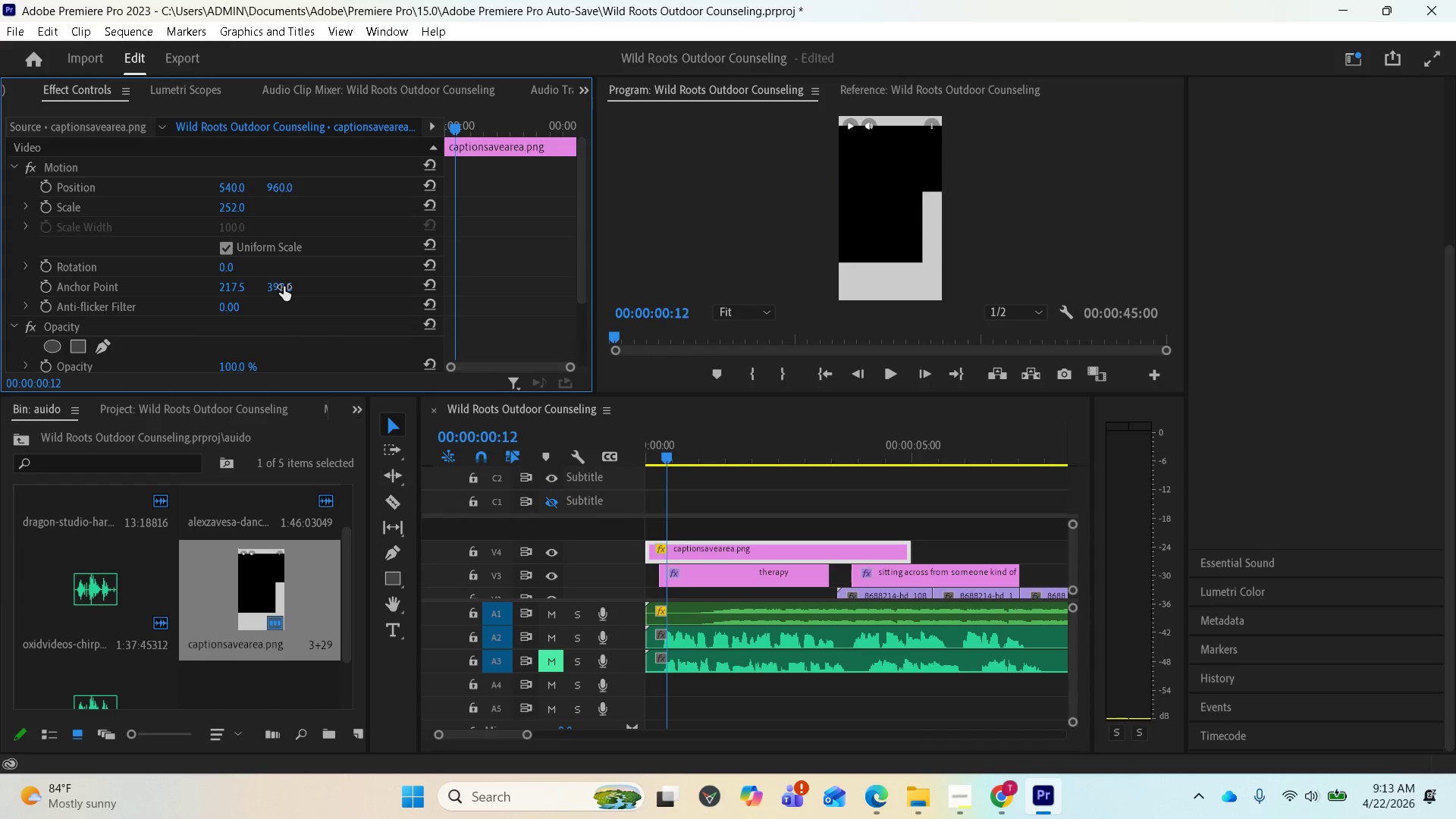 
scroll: coordinate [360, 309], scroll_direction: down, amount: 5.0
 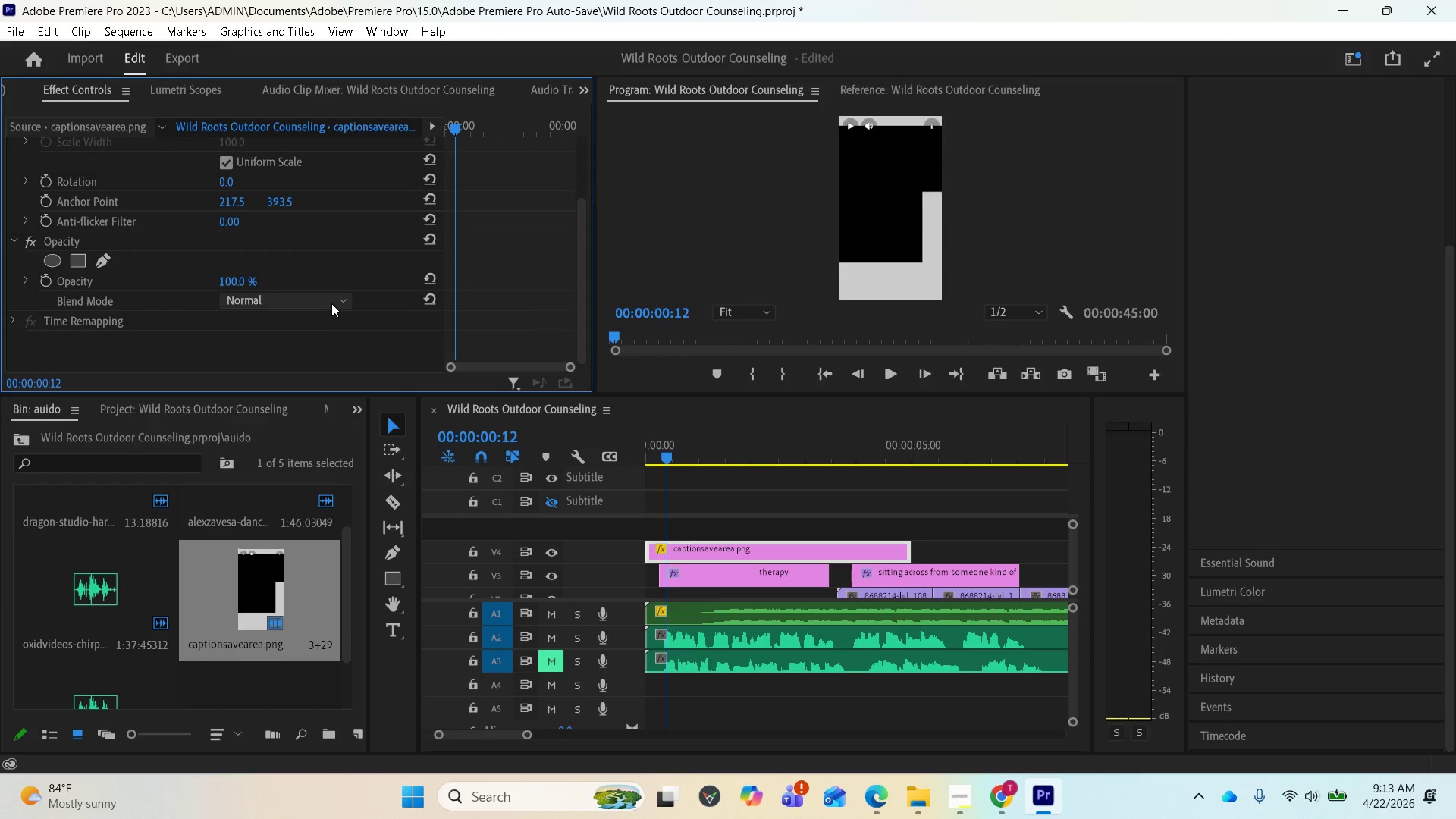 
left_click([331, 301])
 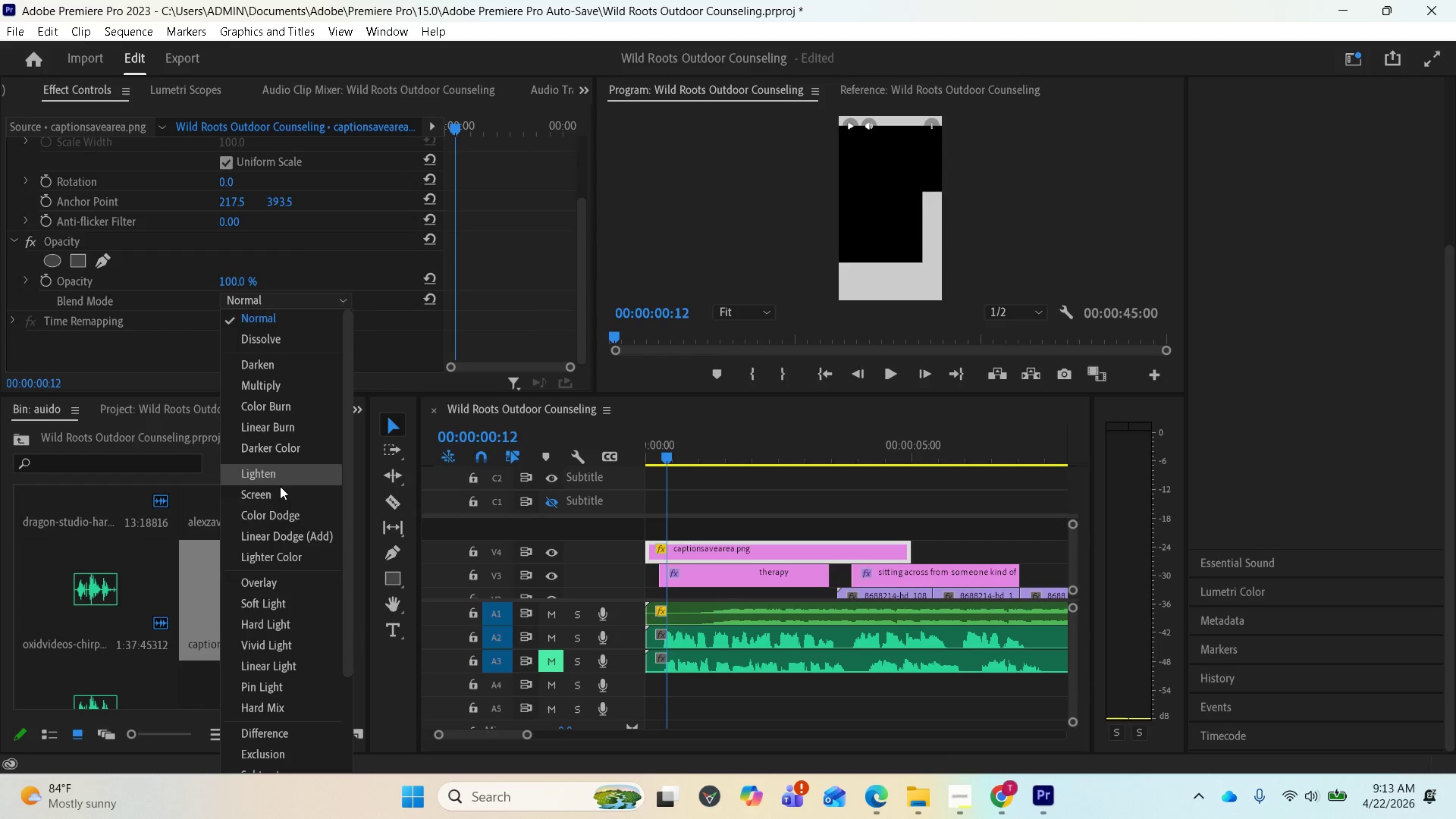 
left_click([280, 494])
 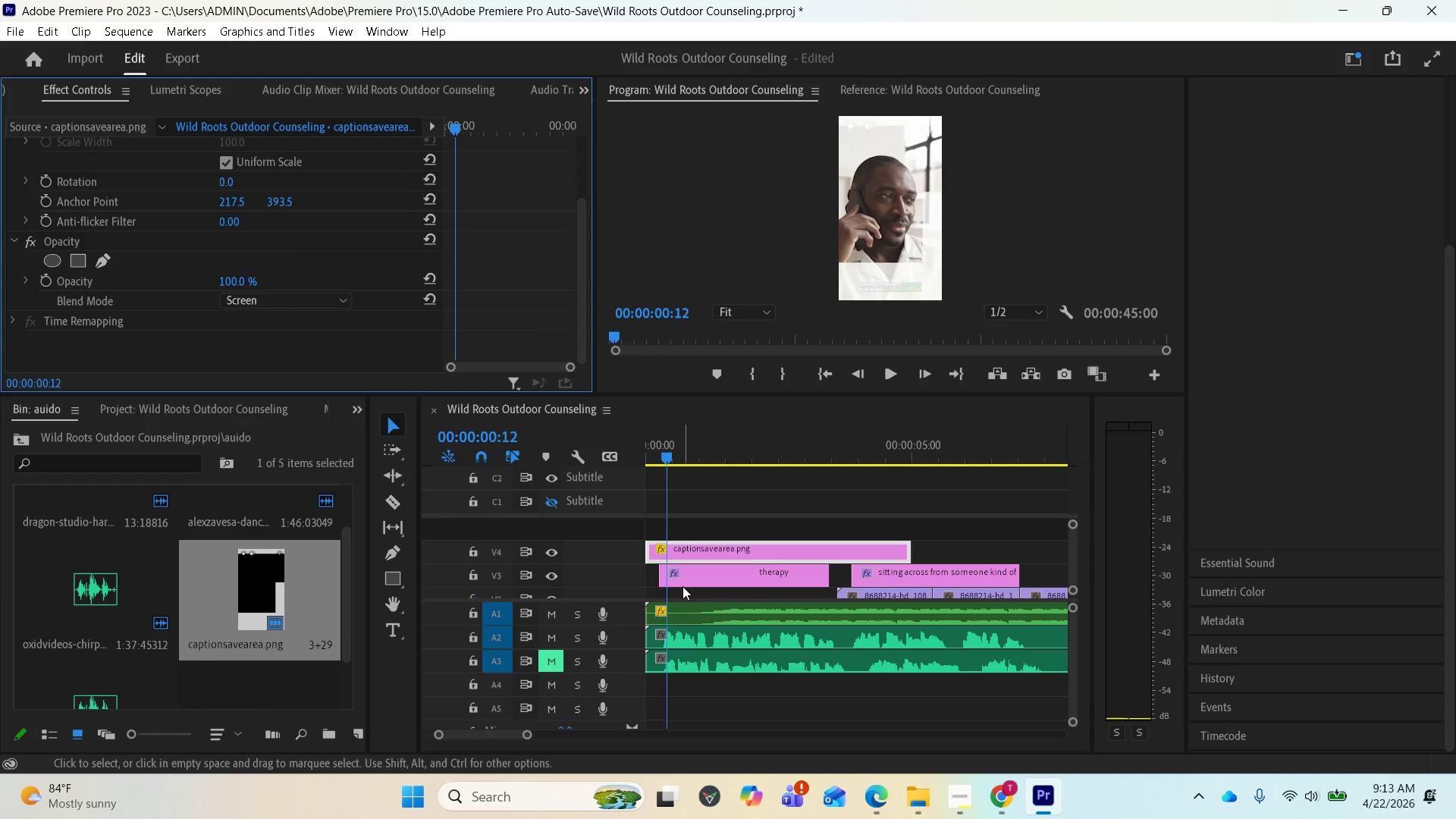 
left_click([706, 579])
 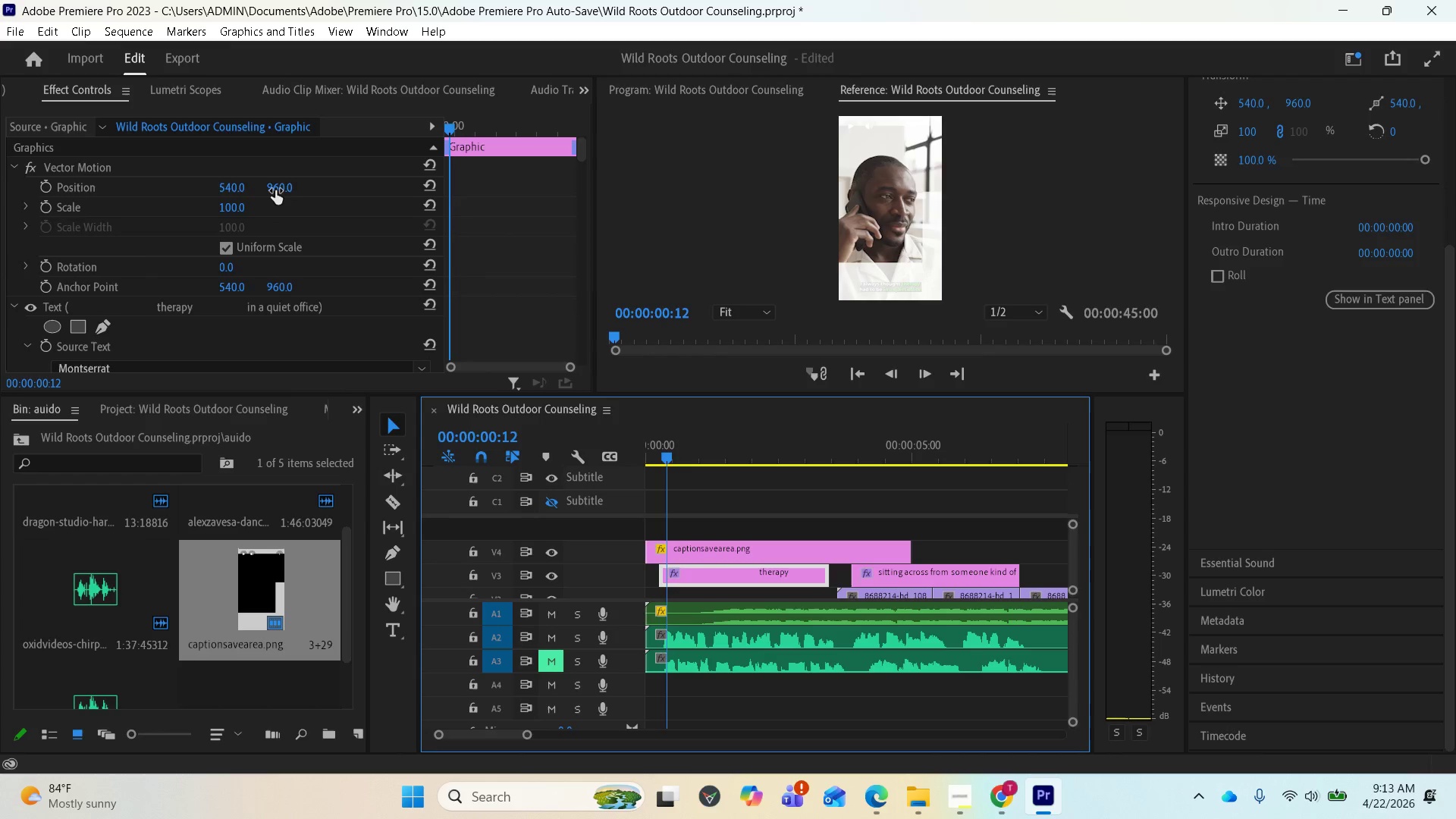 
wait(9.8)
 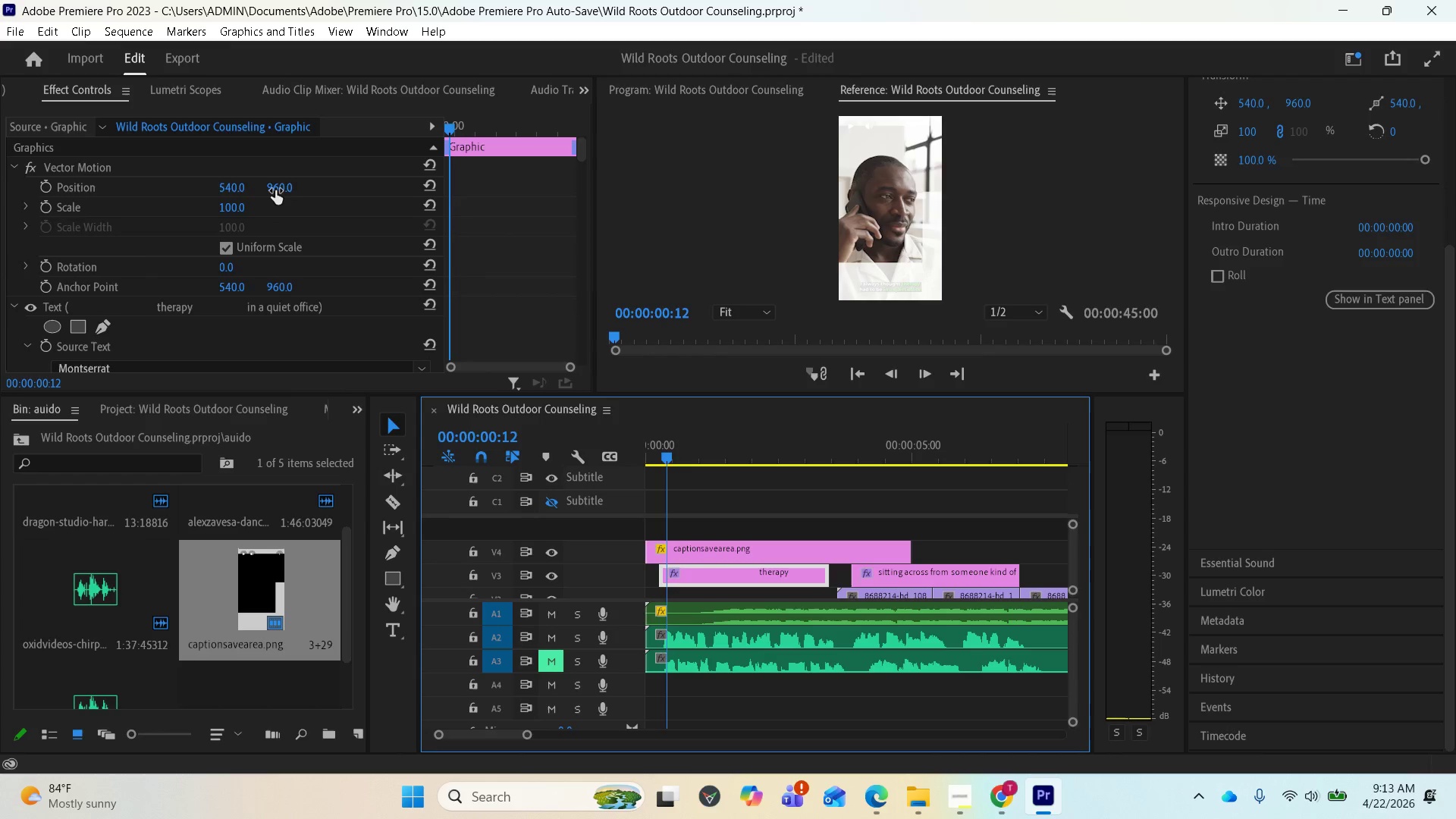 
left_click_drag(start_coordinate=[271, 189], to_coordinate=[239, 190])
 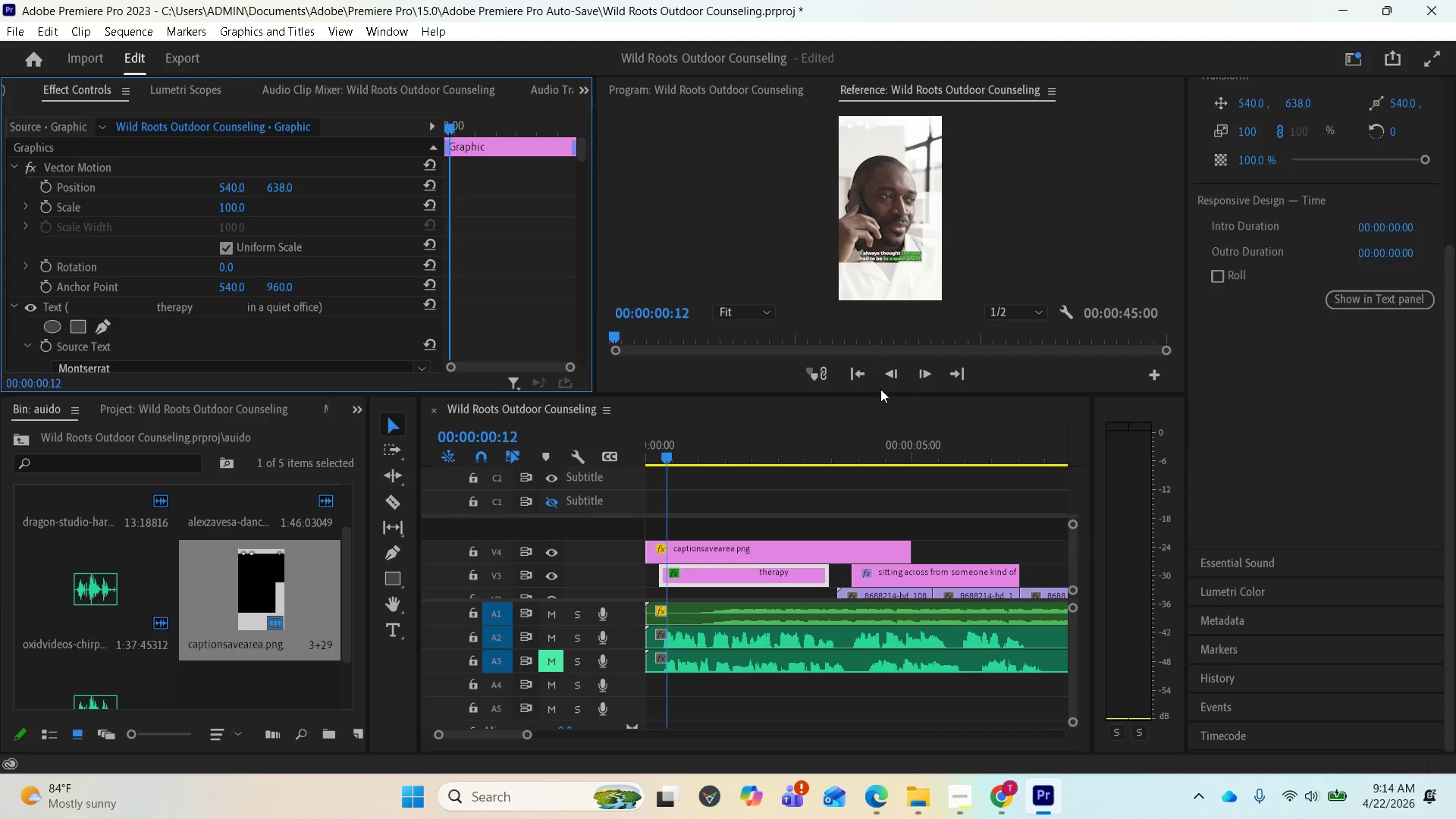 
left_click_drag(start_coordinate=[878, 392], to_coordinate=[870, 460])
 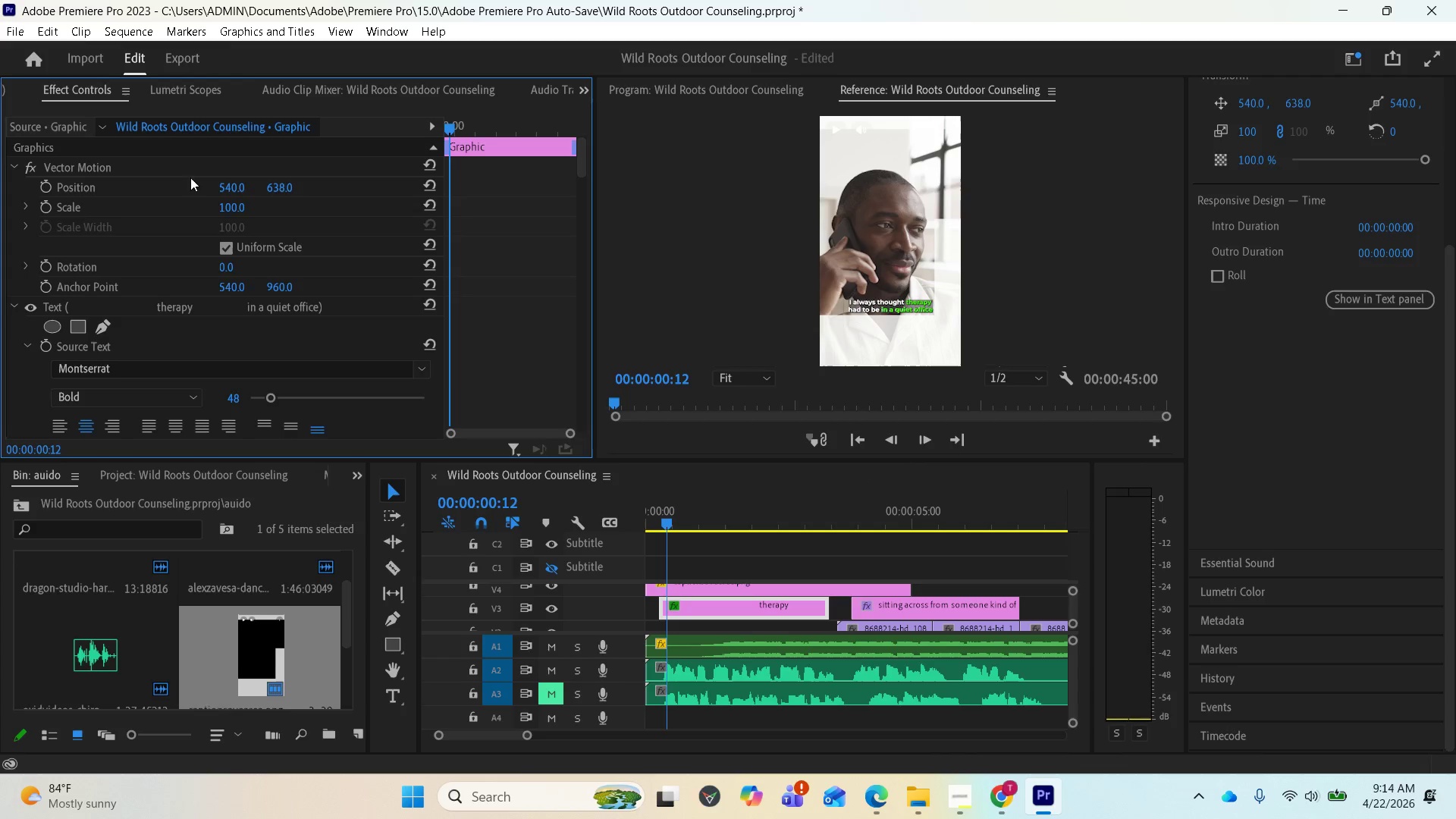 
left_click_drag(start_coordinate=[237, 186], to_coordinate=[186, 189])
 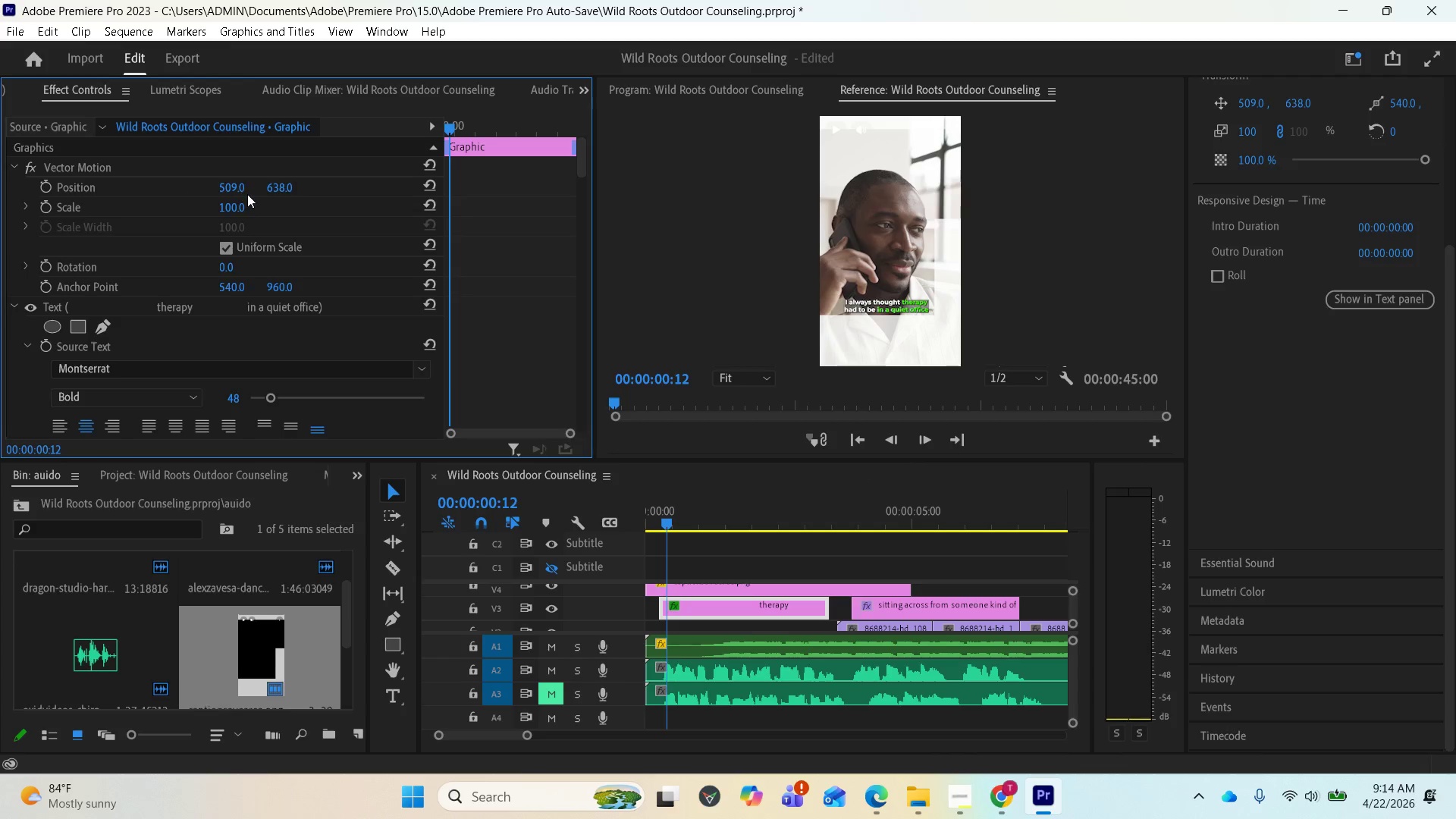 
key(Control+Z)
 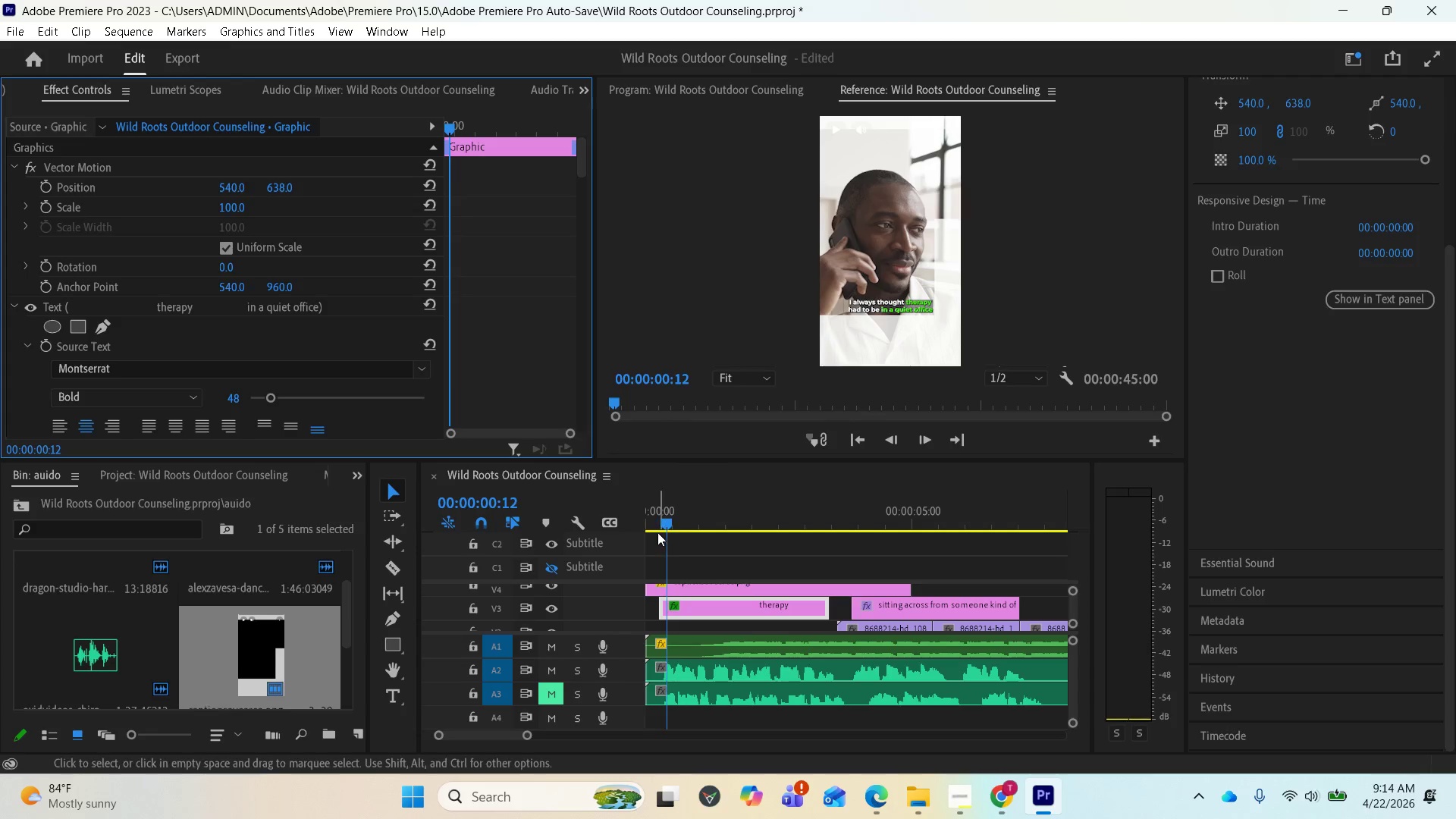 
left_click_drag(start_coordinate=[667, 510], to_coordinate=[862, 497])
 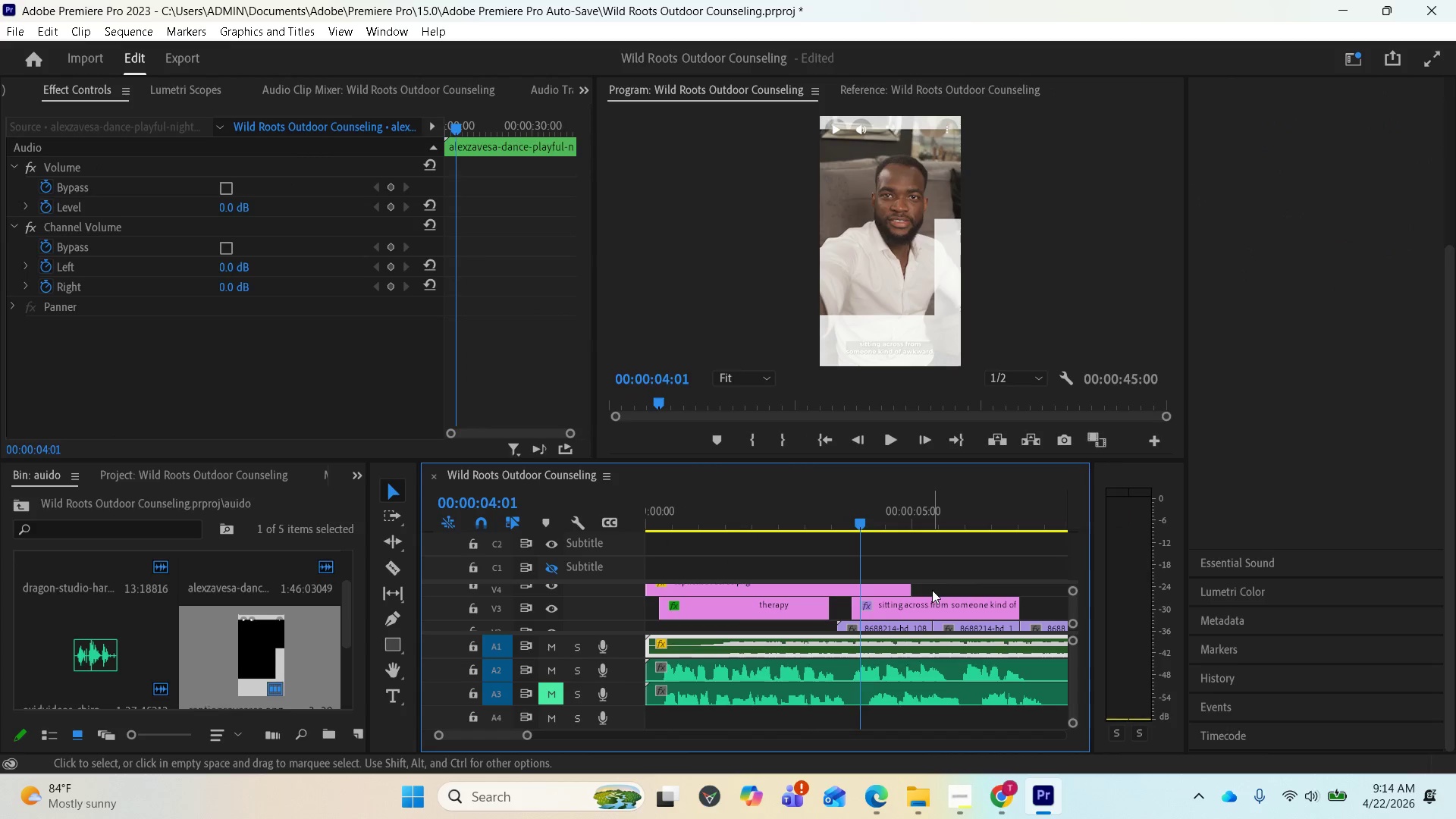 
scroll: coordinate [932, 589], scroll_direction: down, amount: 3.0
 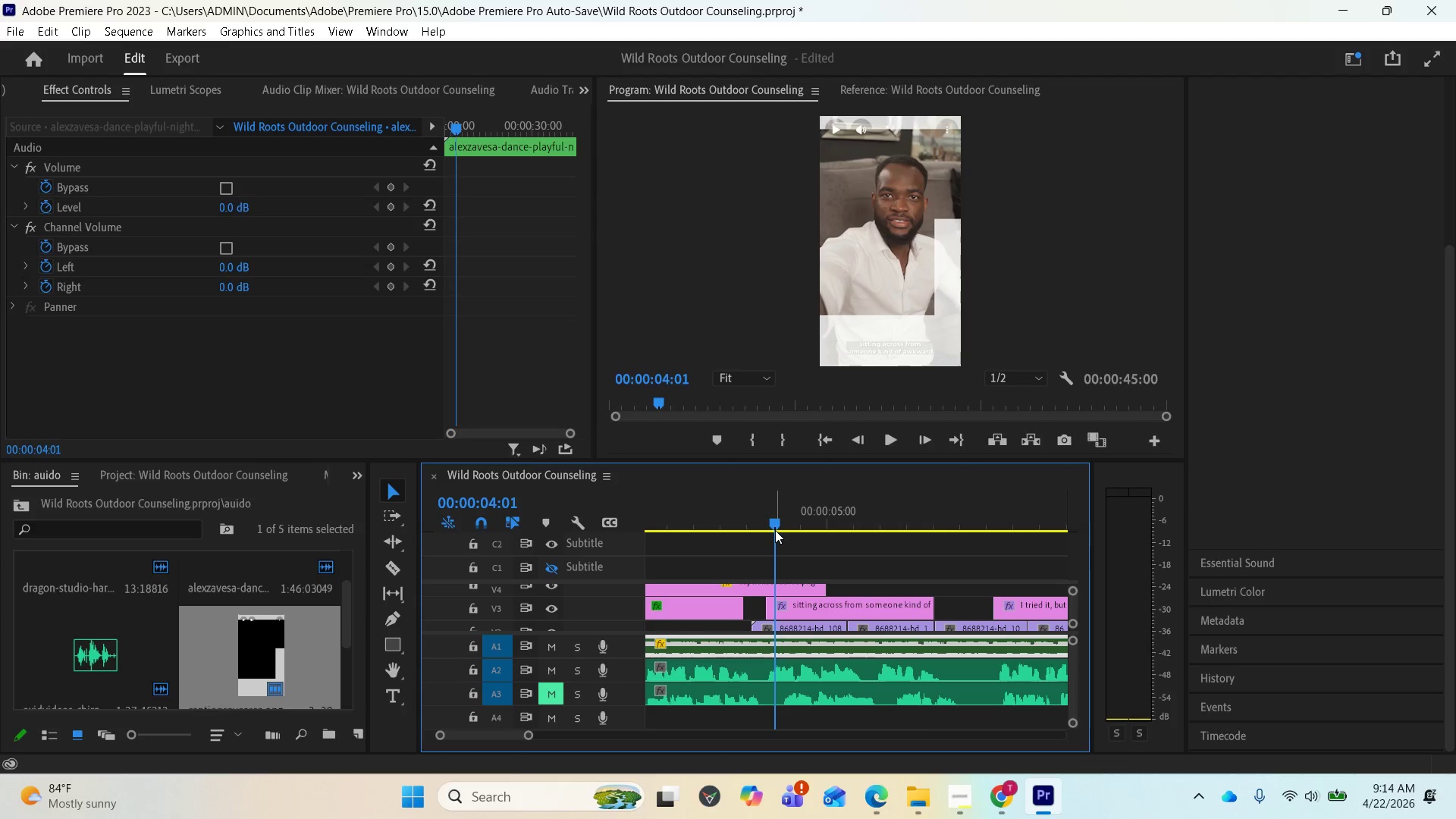 
wait(8.86)
 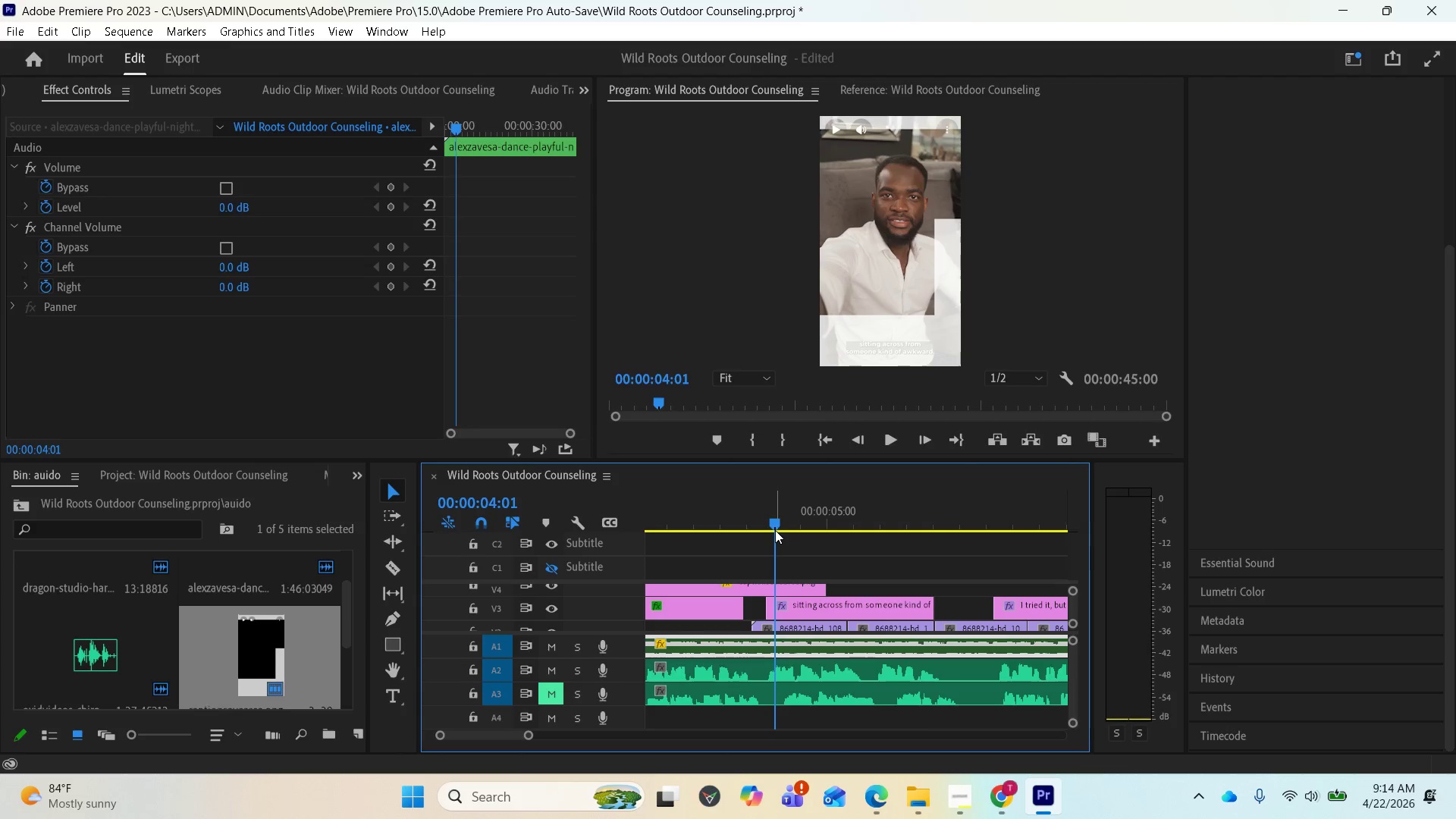 
left_click_drag(start_coordinate=[771, 519], to_coordinate=[704, 504])
 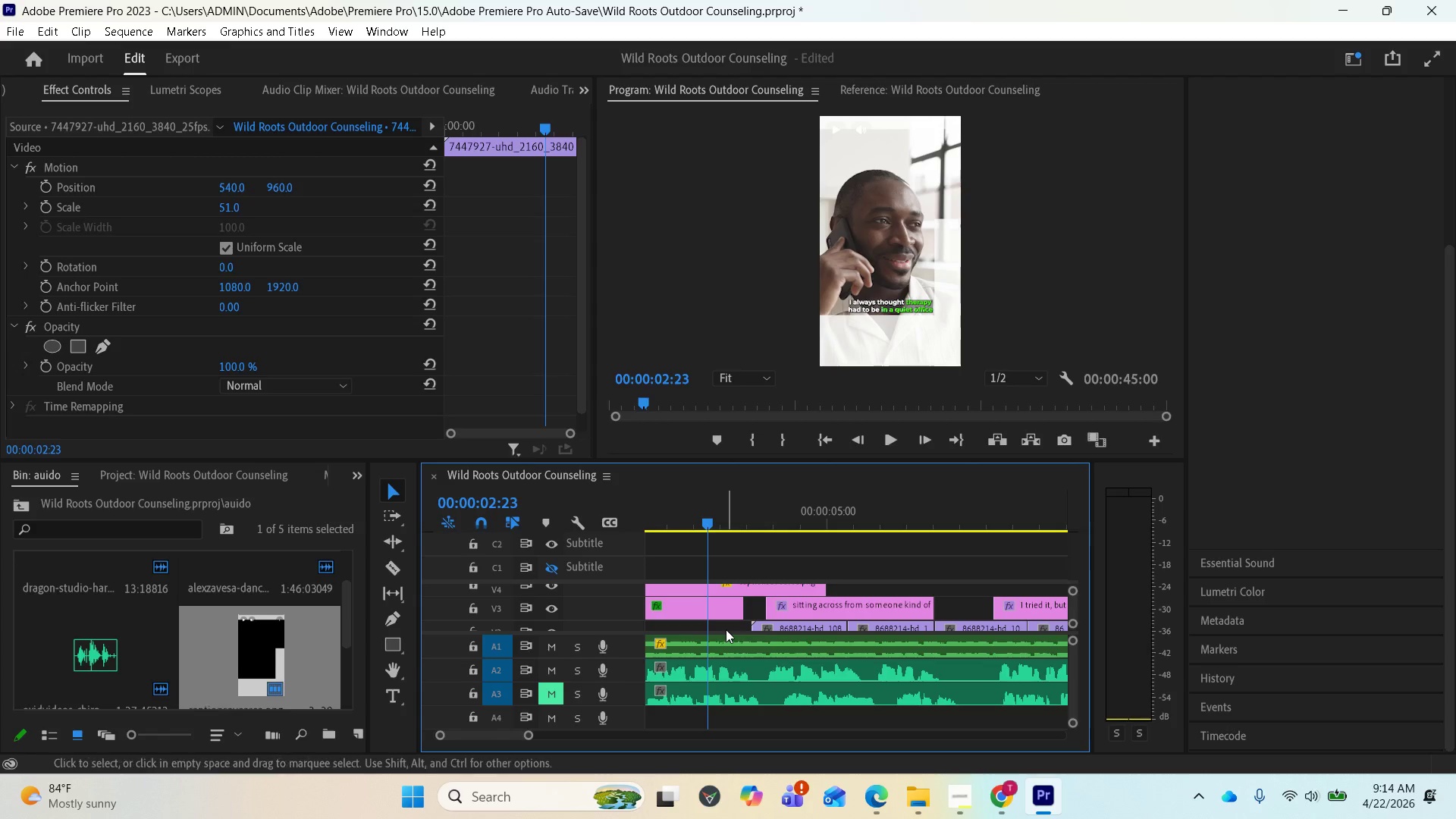 
scroll: coordinate [725, 629], scroll_direction: up, amount: 2.0
 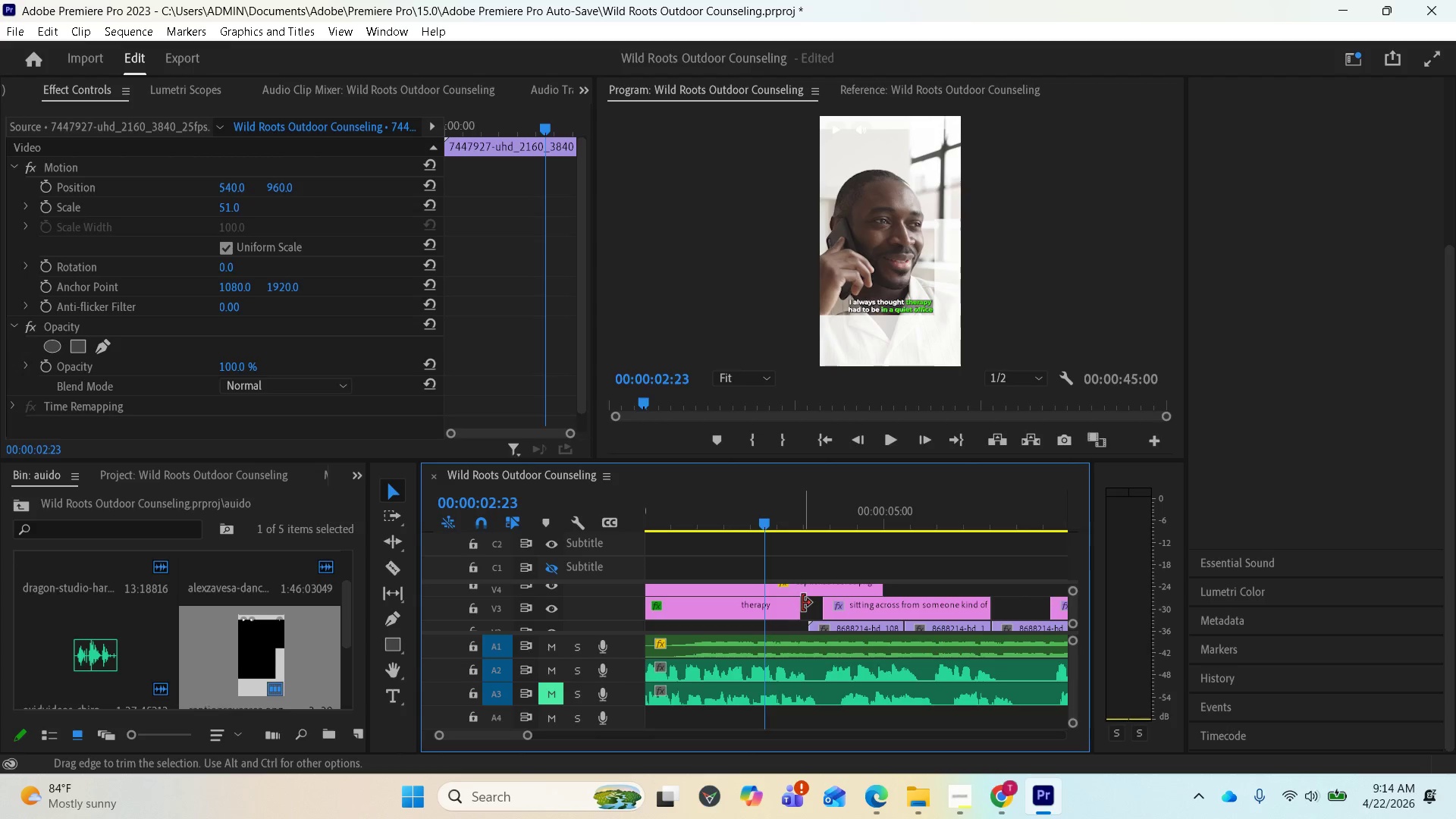 
wait(9.81)
 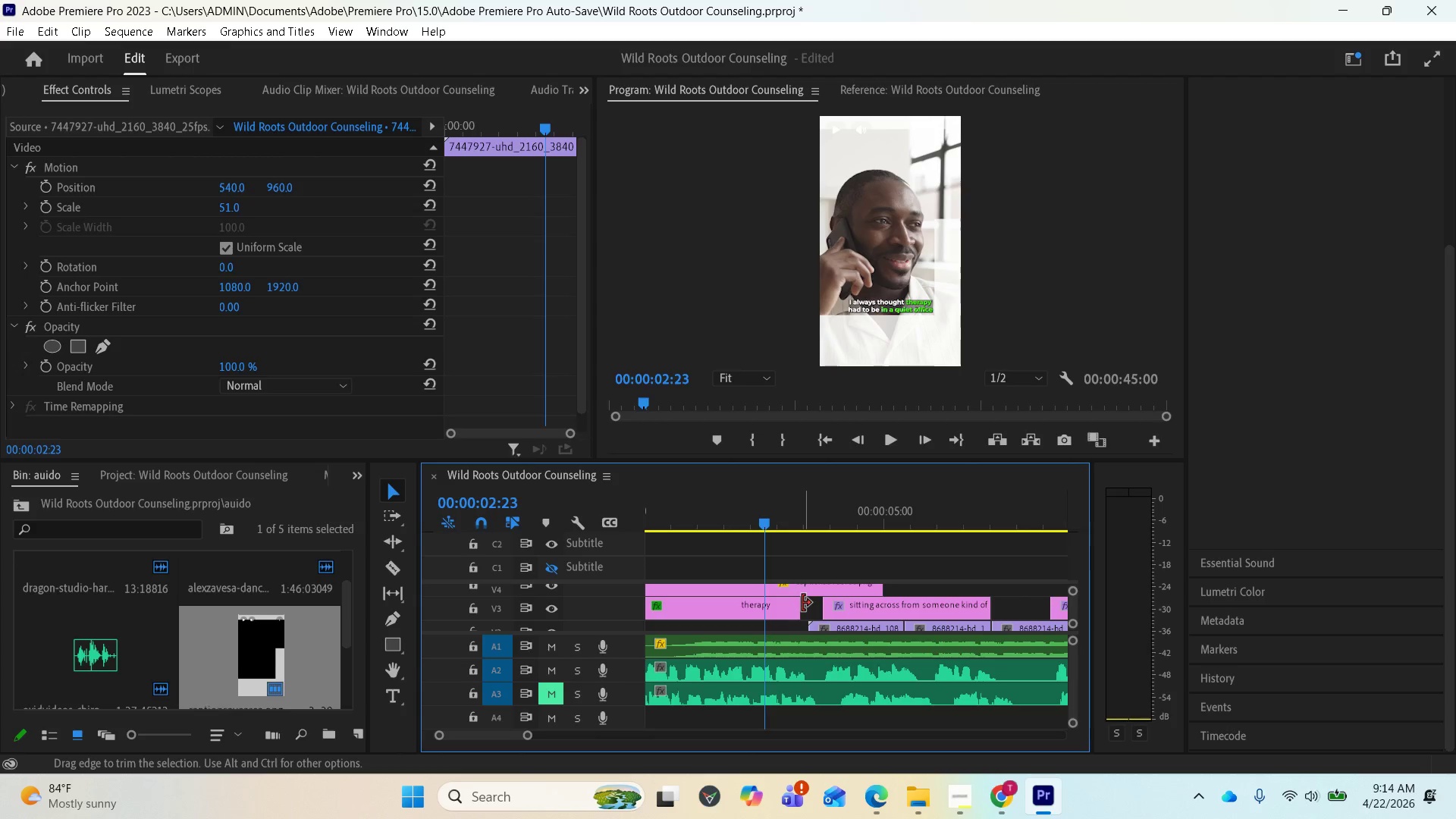 
left_click_drag(start_coordinate=[761, 517], to_coordinate=[780, 514])
 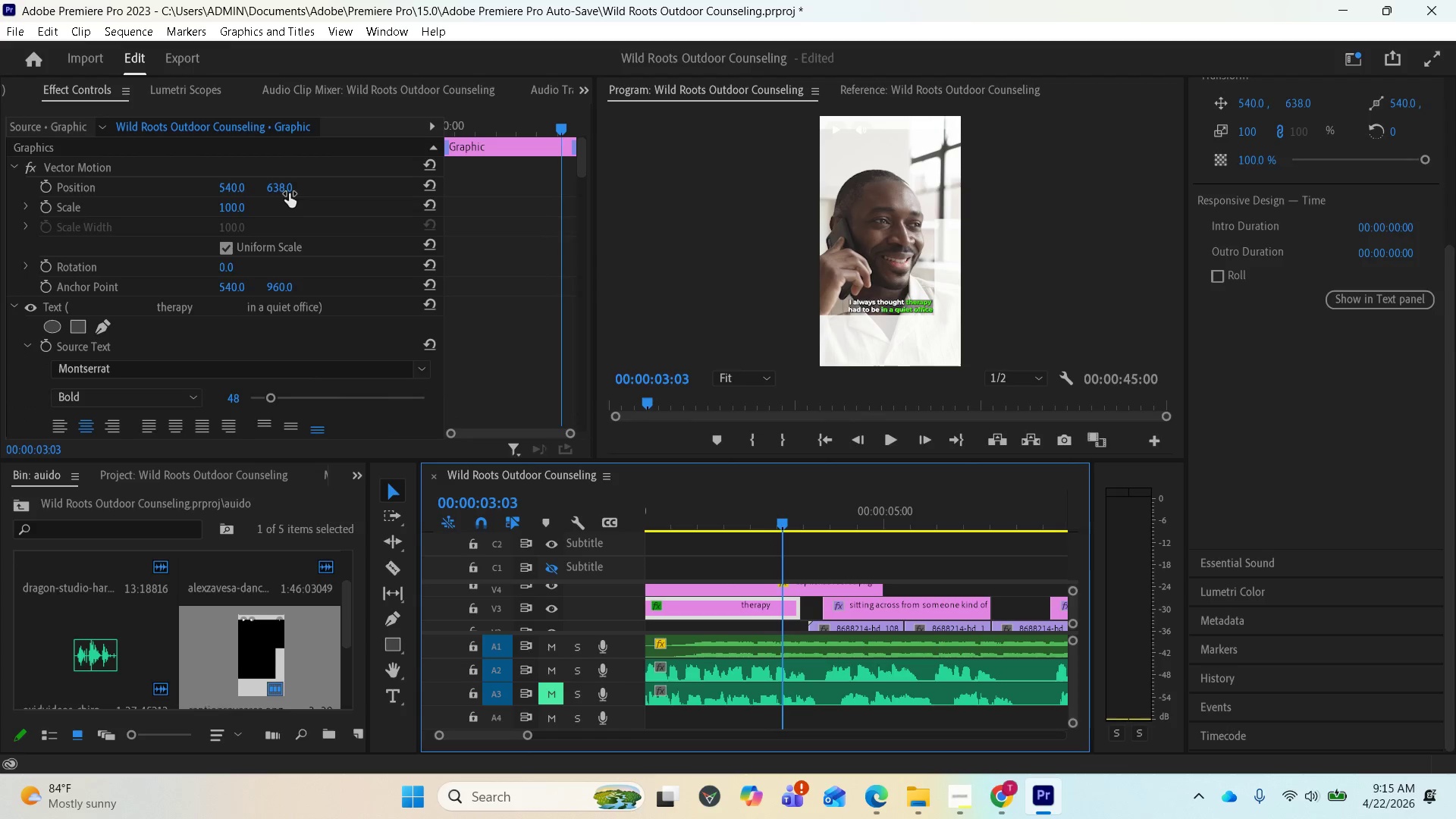 
left_click([289, 193])
 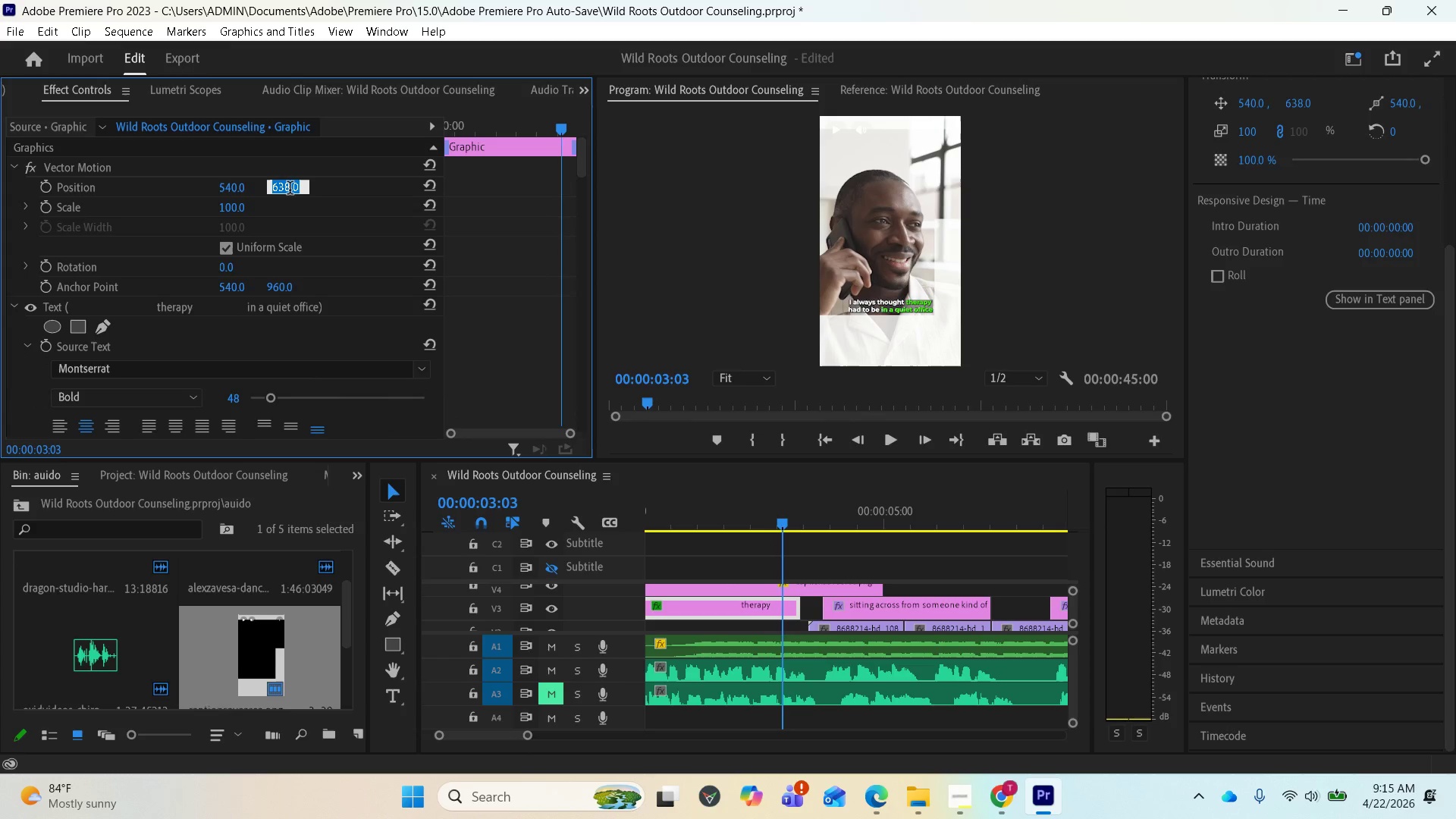 
key(Control+C)
 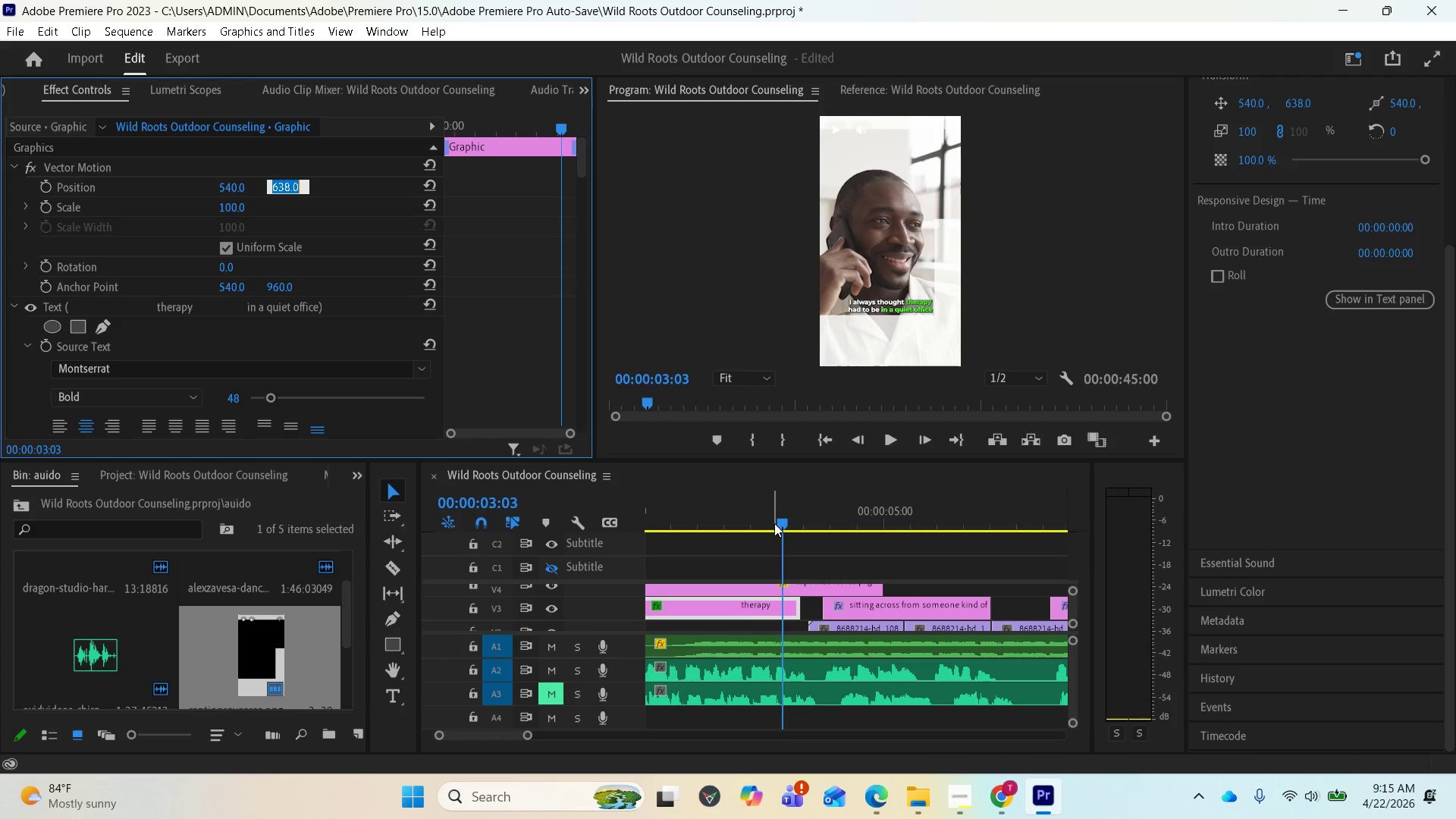 
left_click_drag(start_coordinate=[780, 525], to_coordinate=[846, 523])
 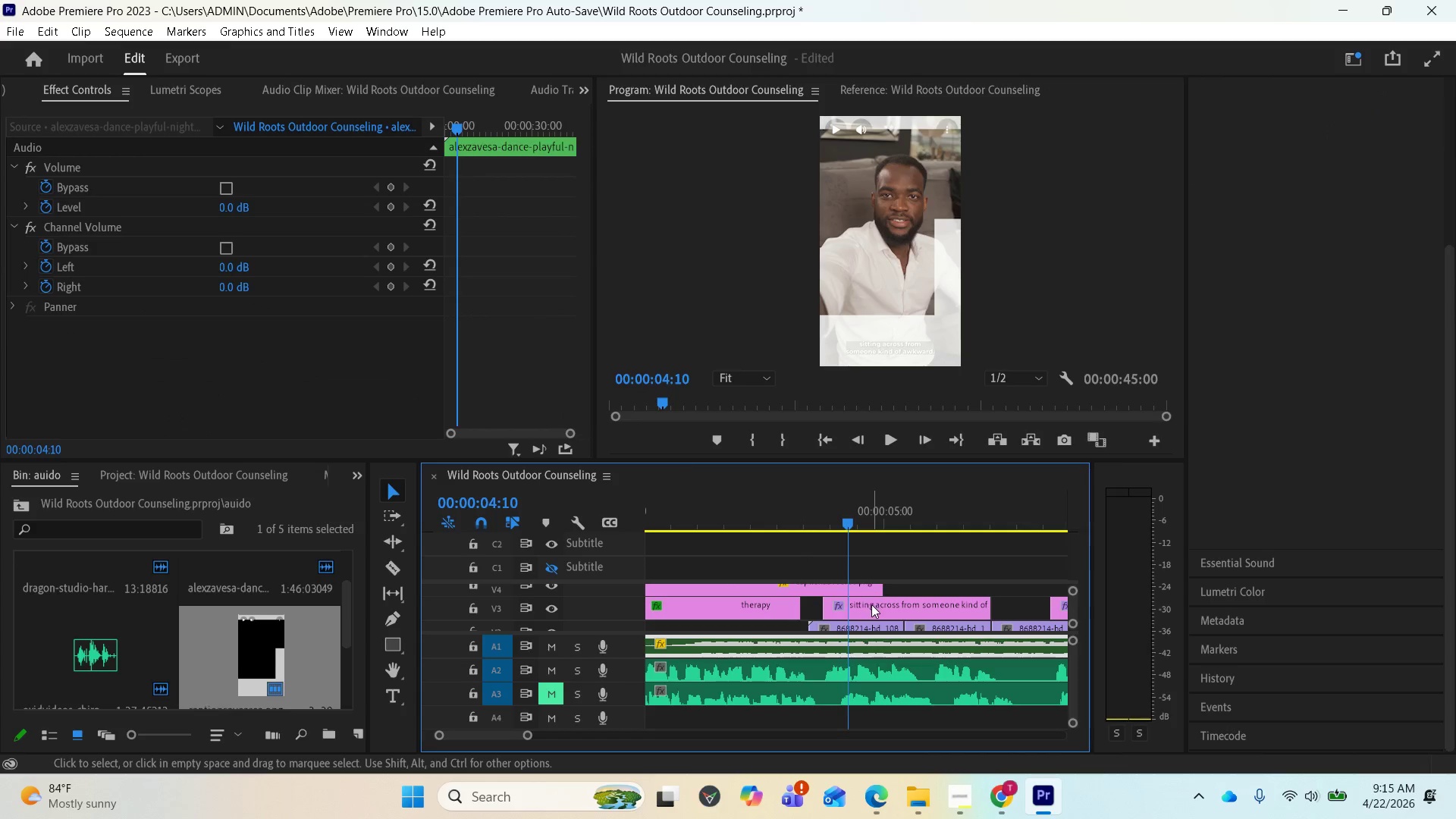 
left_click([871, 606])
 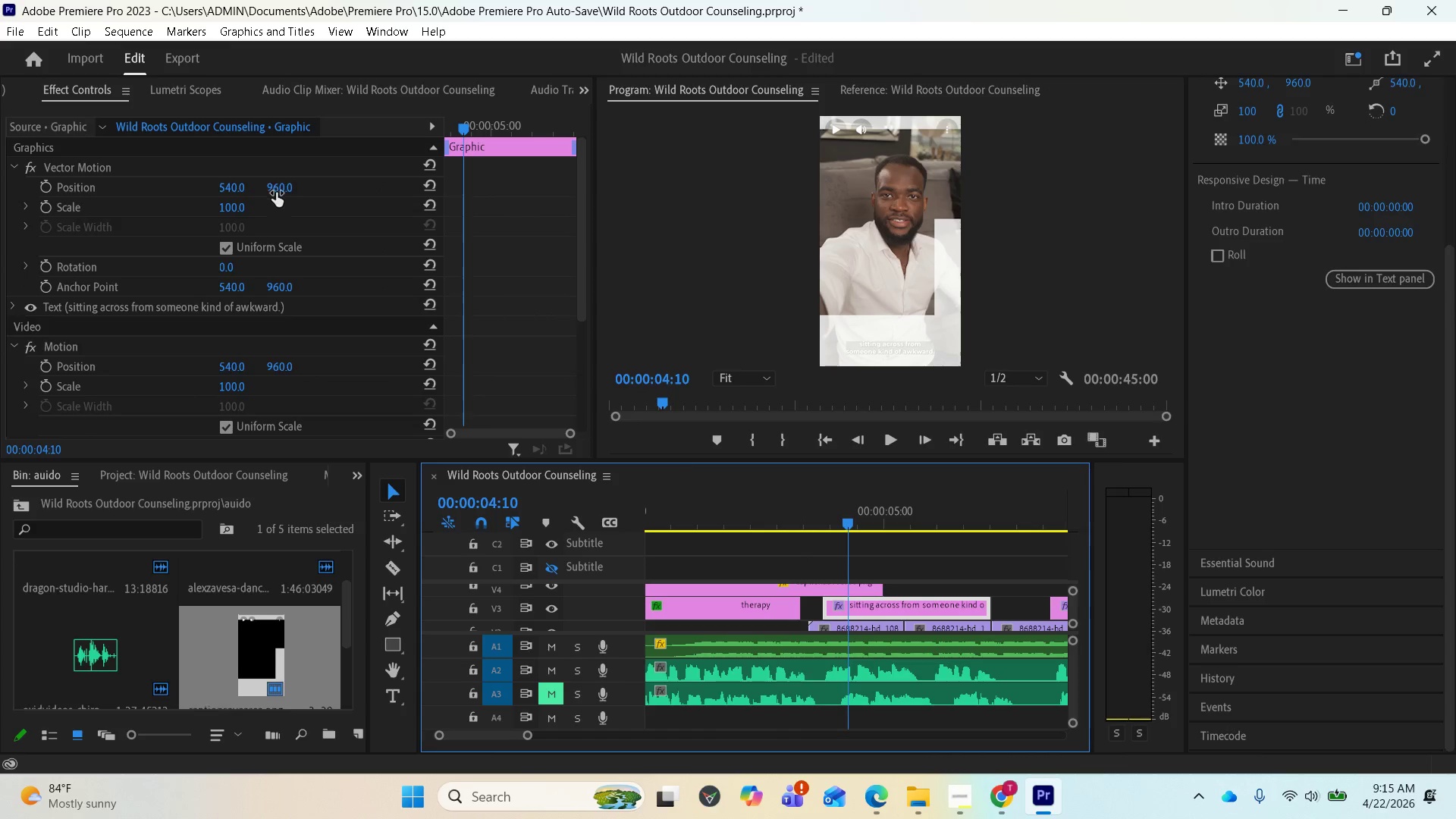 
left_click([278, 189])
 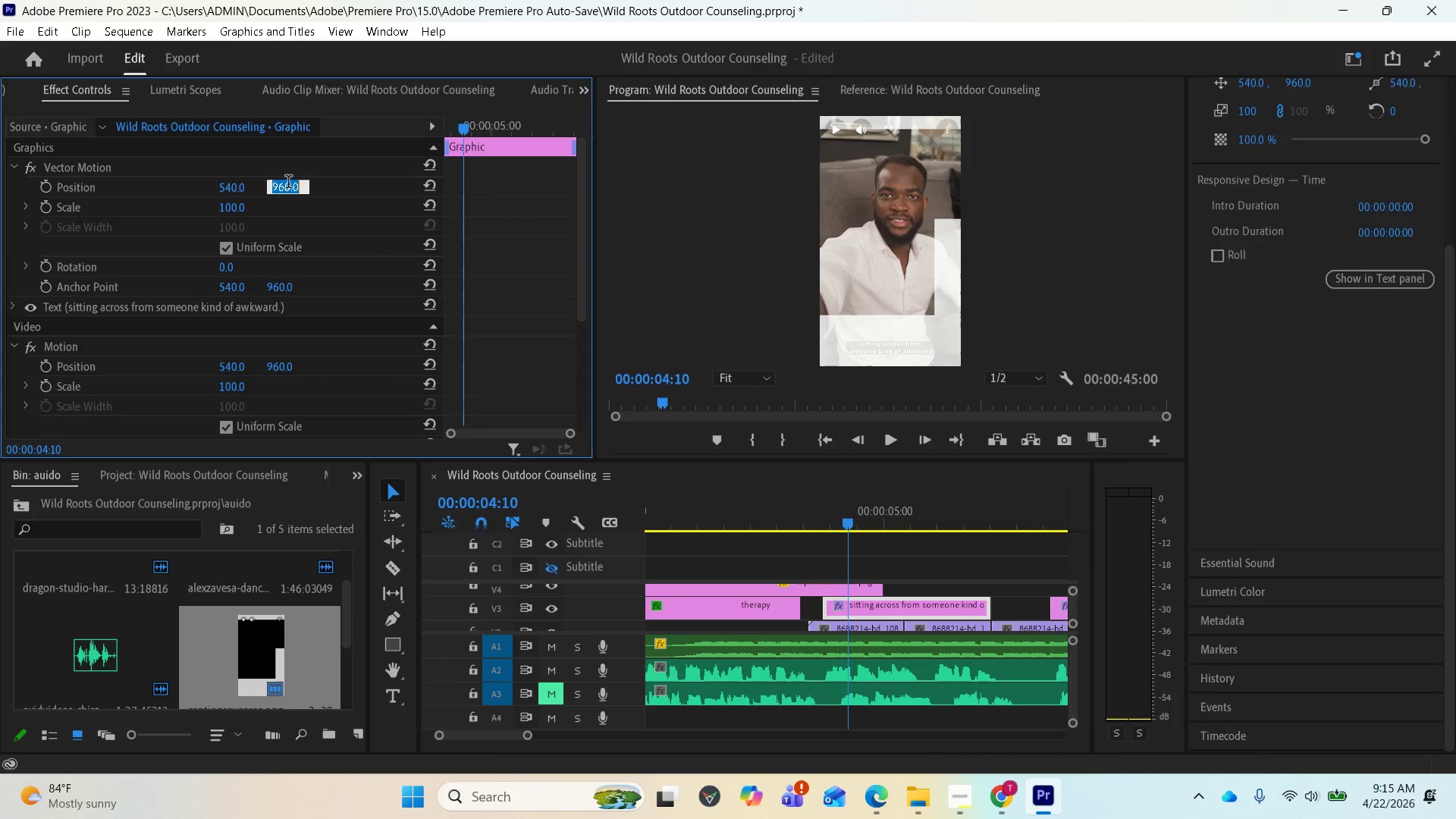 
key(Control+V)
 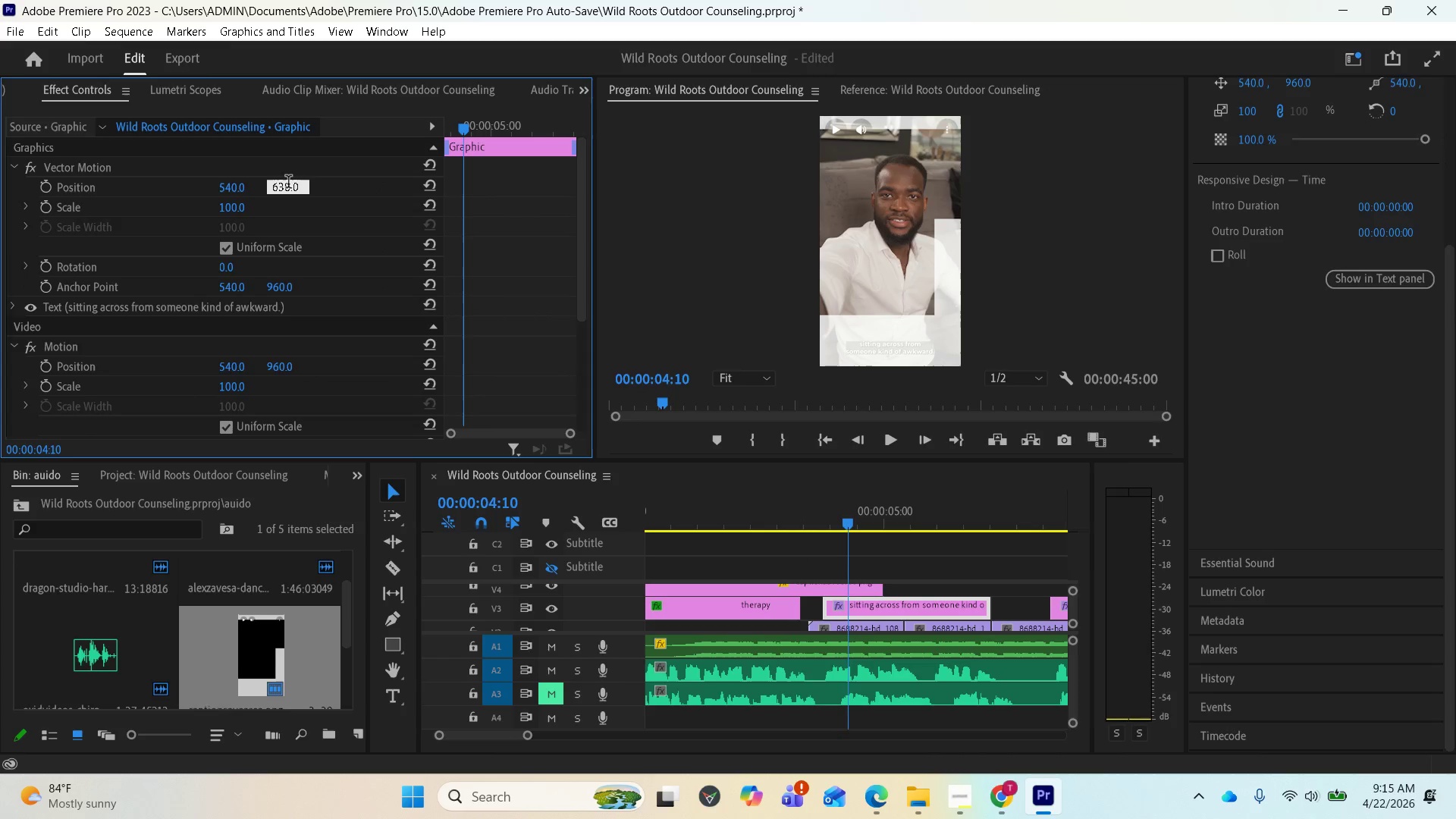 
key(Enter)
 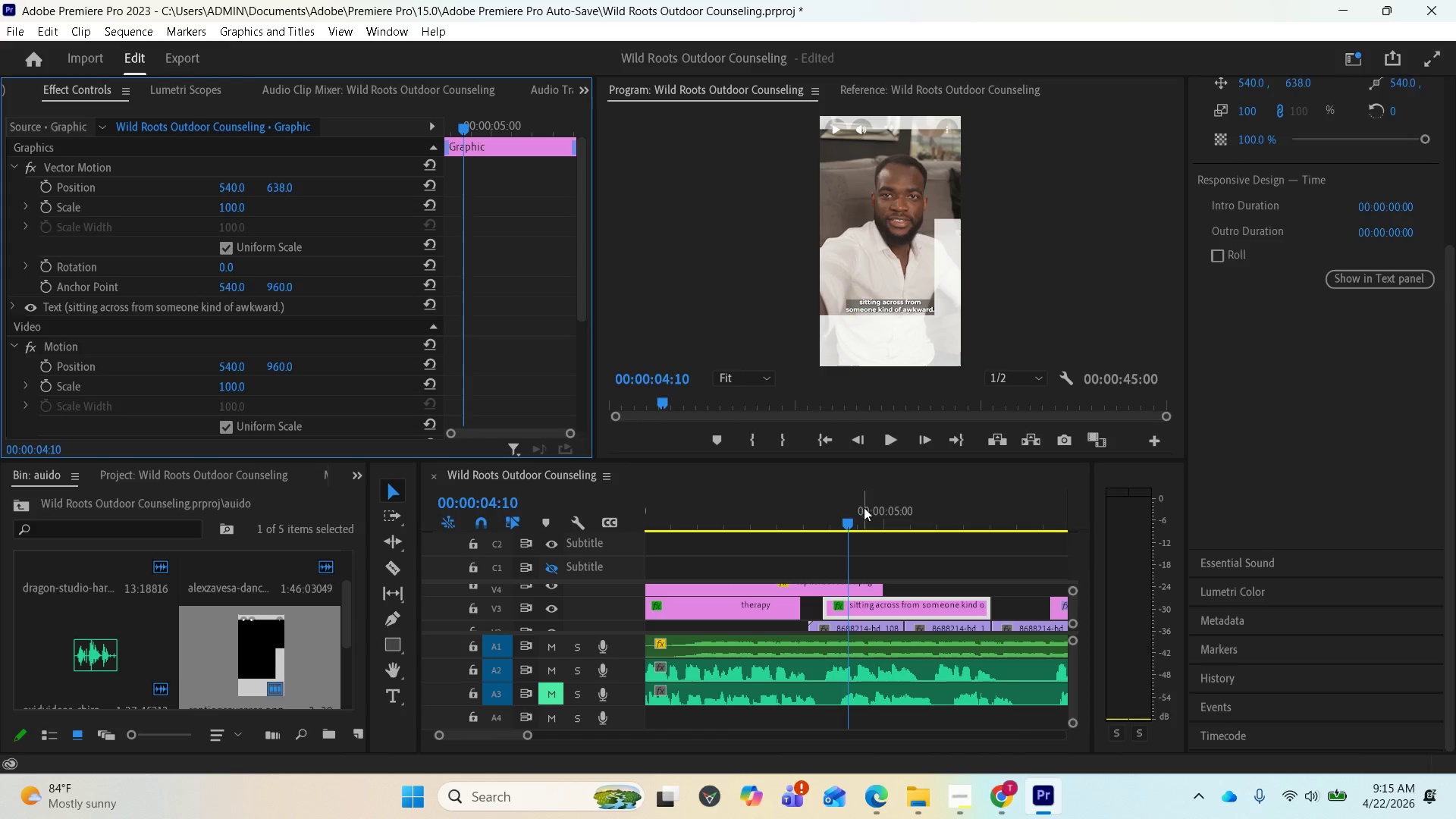 
left_click_drag(start_coordinate=[854, 519], to_coordinate=[1010, 531])
 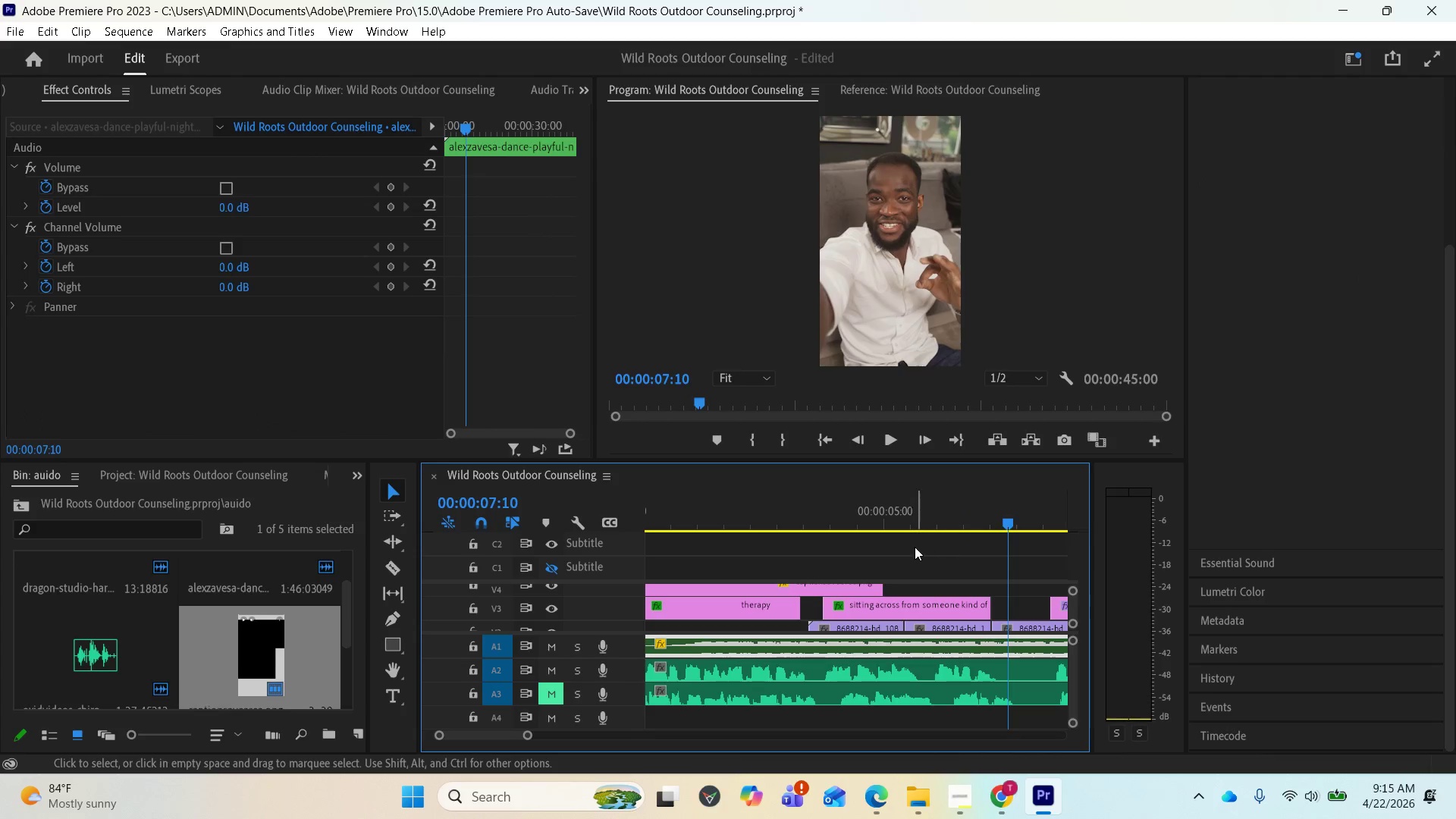 
scroll: coordinate [892, 526], scroll_direction: down, amount: 10.0
 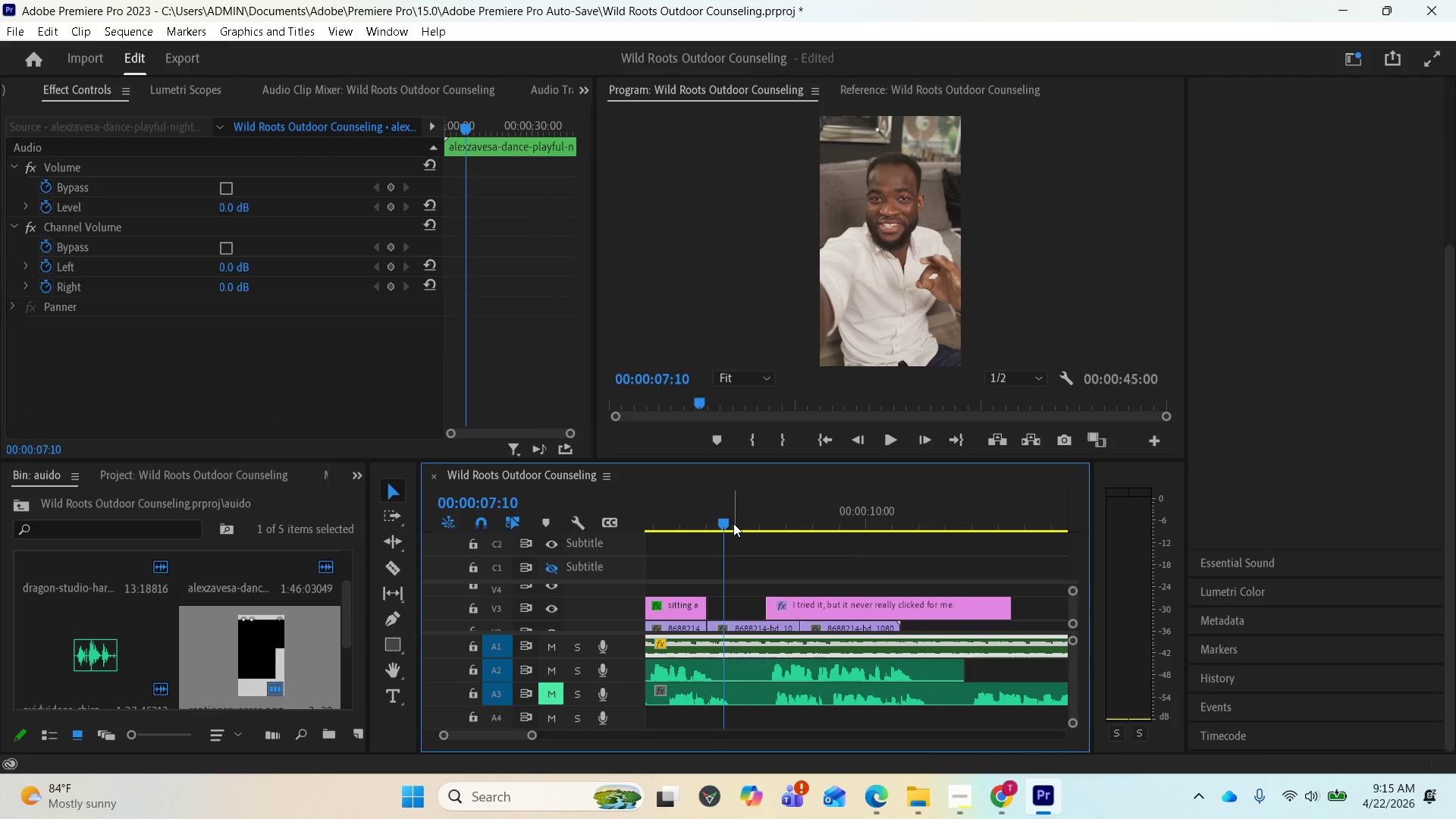 
left_click_drag(start_coordinate=[730, 522], to_coordinate=[810, 517])
 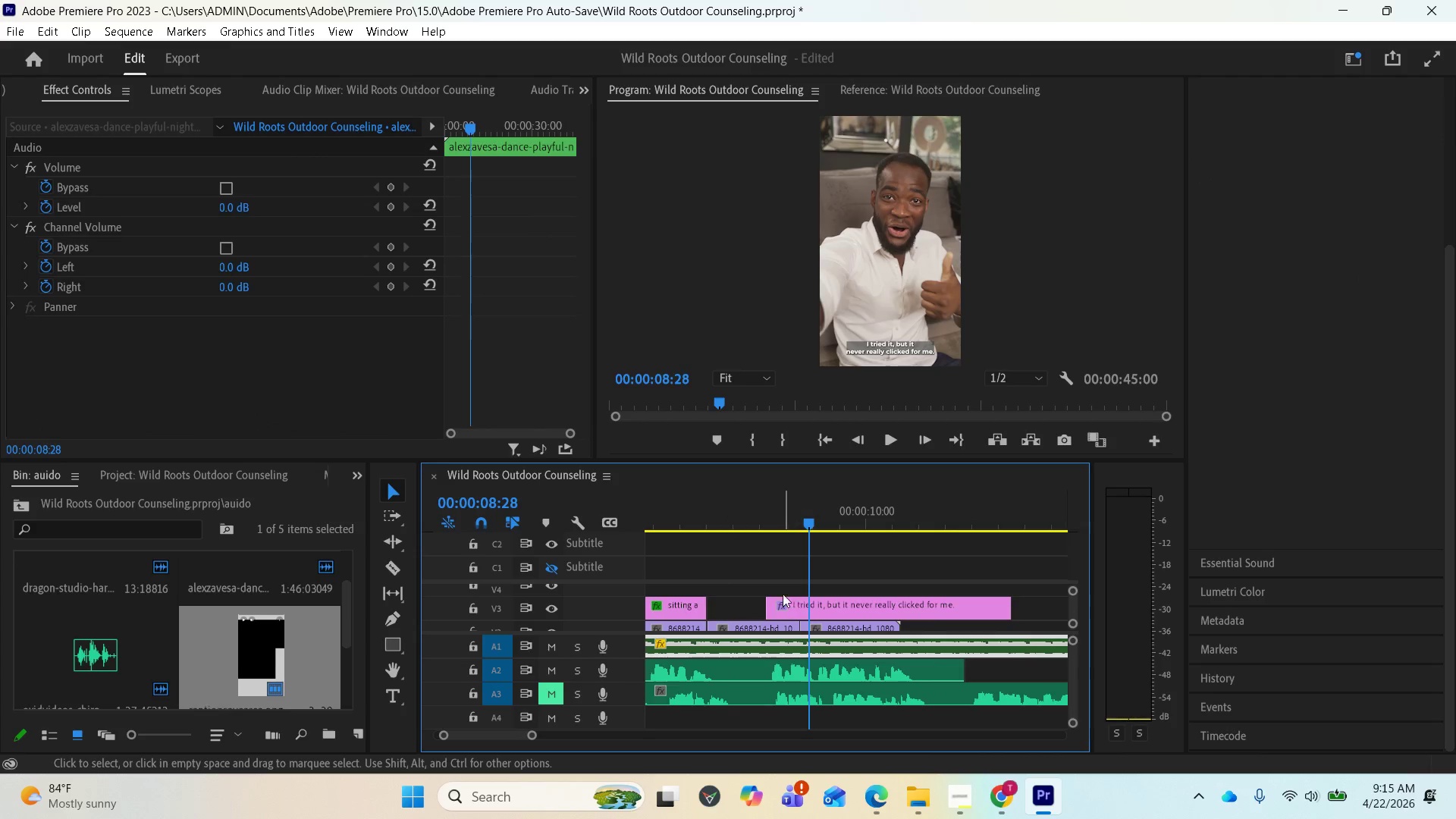 
scroll: coordinate [761, 592], scroll_direction: up, amount: 2.0
 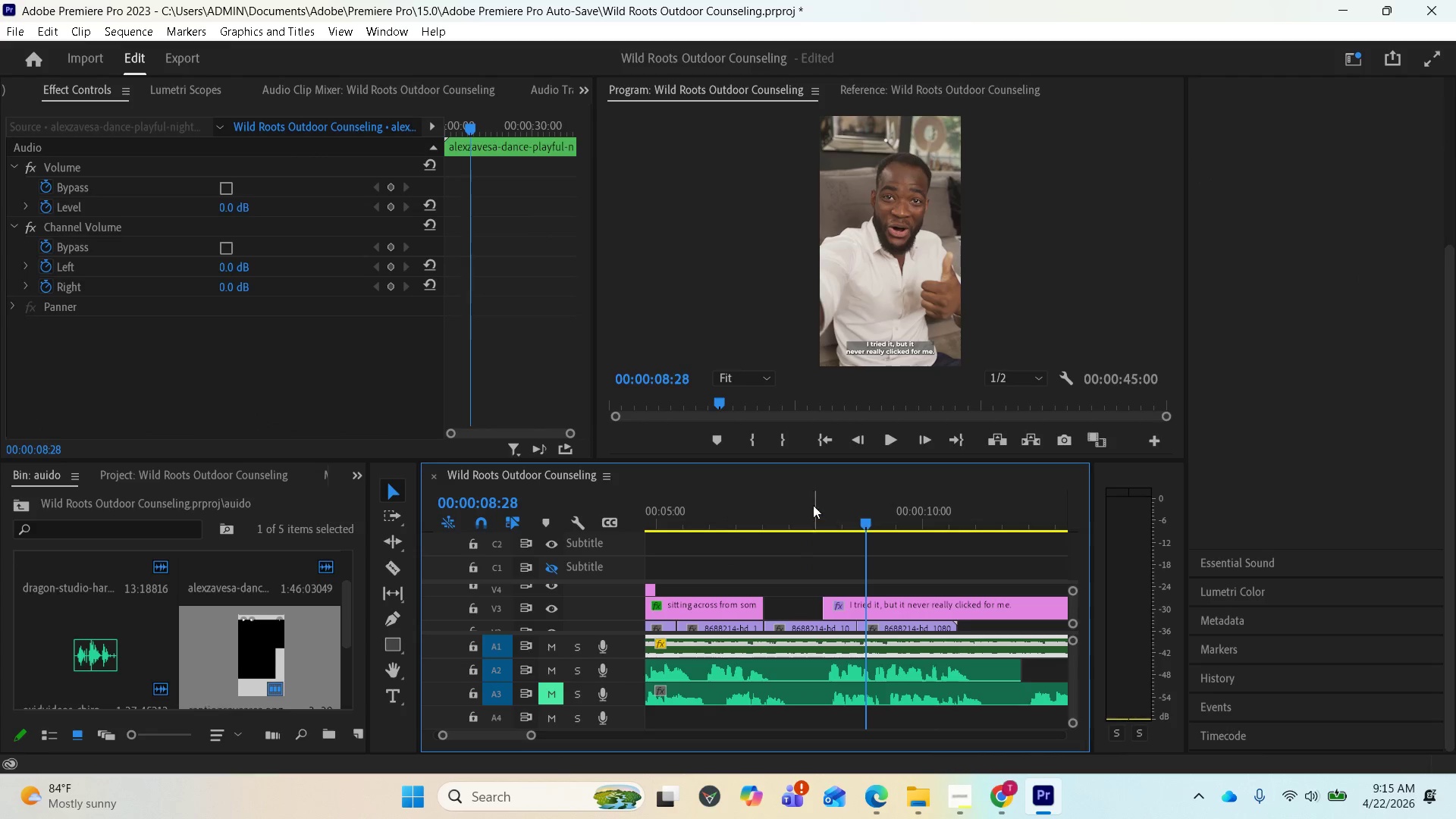 
left_click_drag(start_coordinate=[799, 460], to_coordinate=[798, 416])
 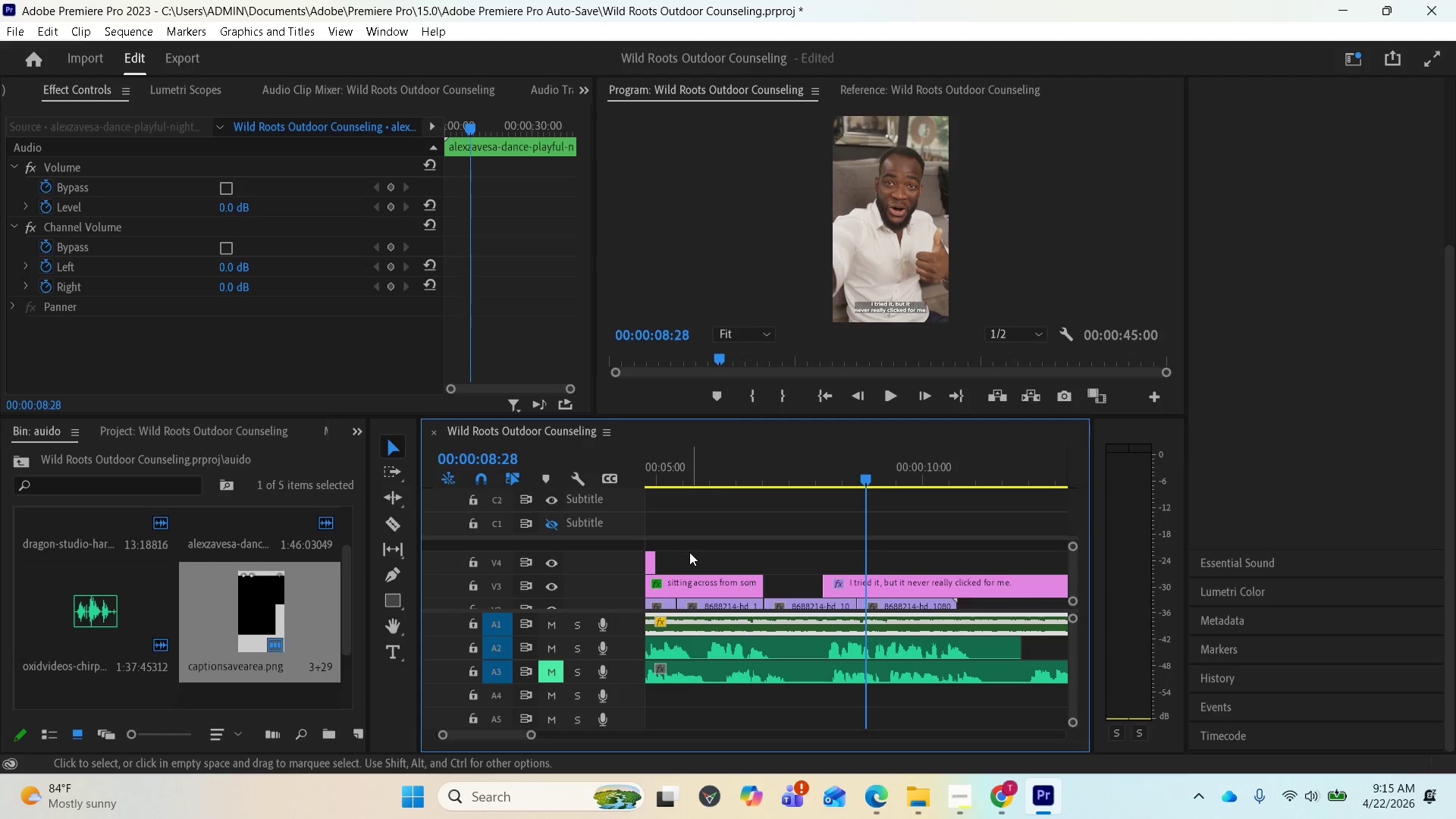 
left_click_drag(start_coordinate=[655, 560], to_coordinate=[991, 573])
 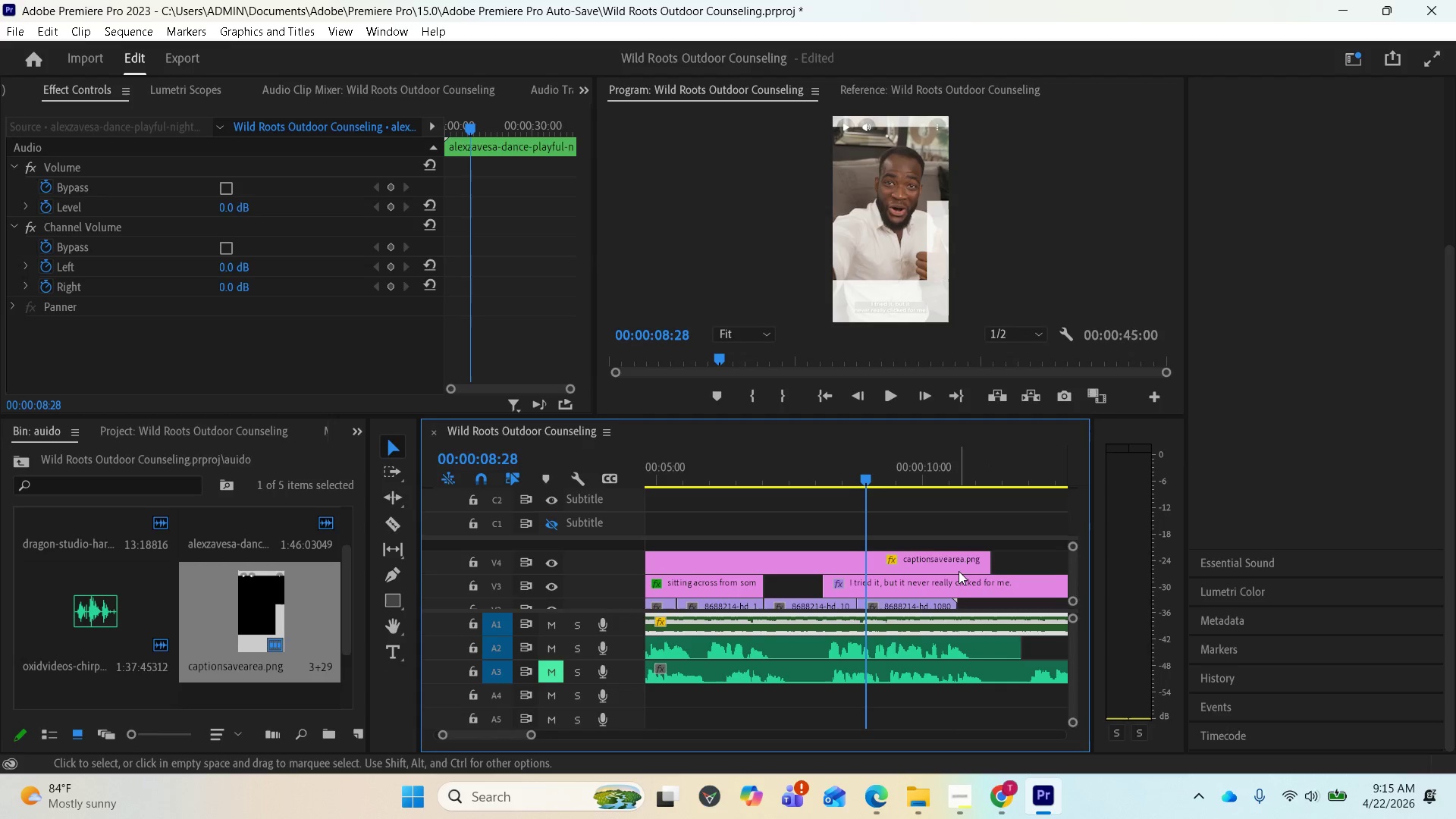 
scroll: coordinate [926, 559], scroll_direction: down, amount: 6.0
 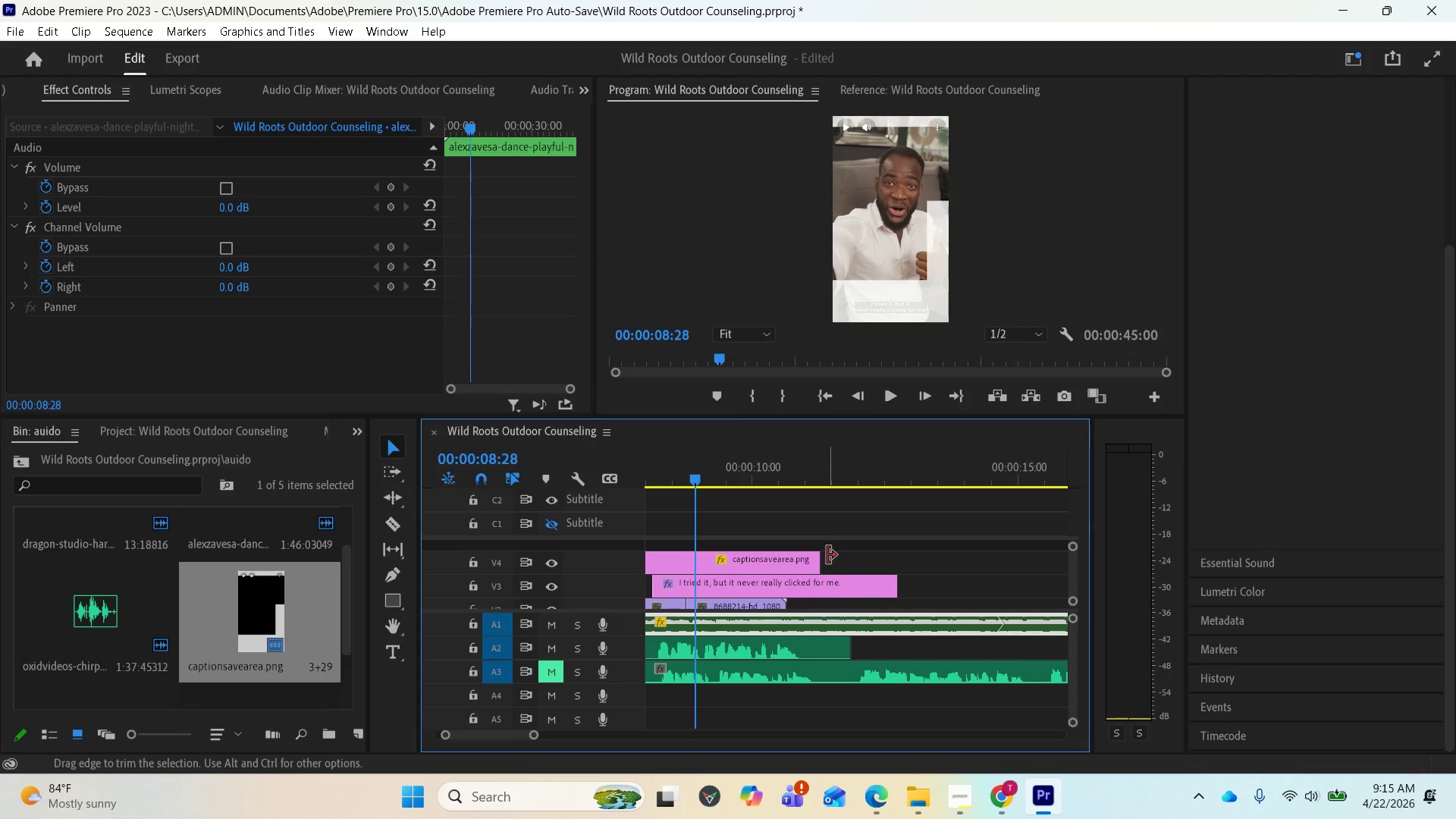 
key(Minus)
 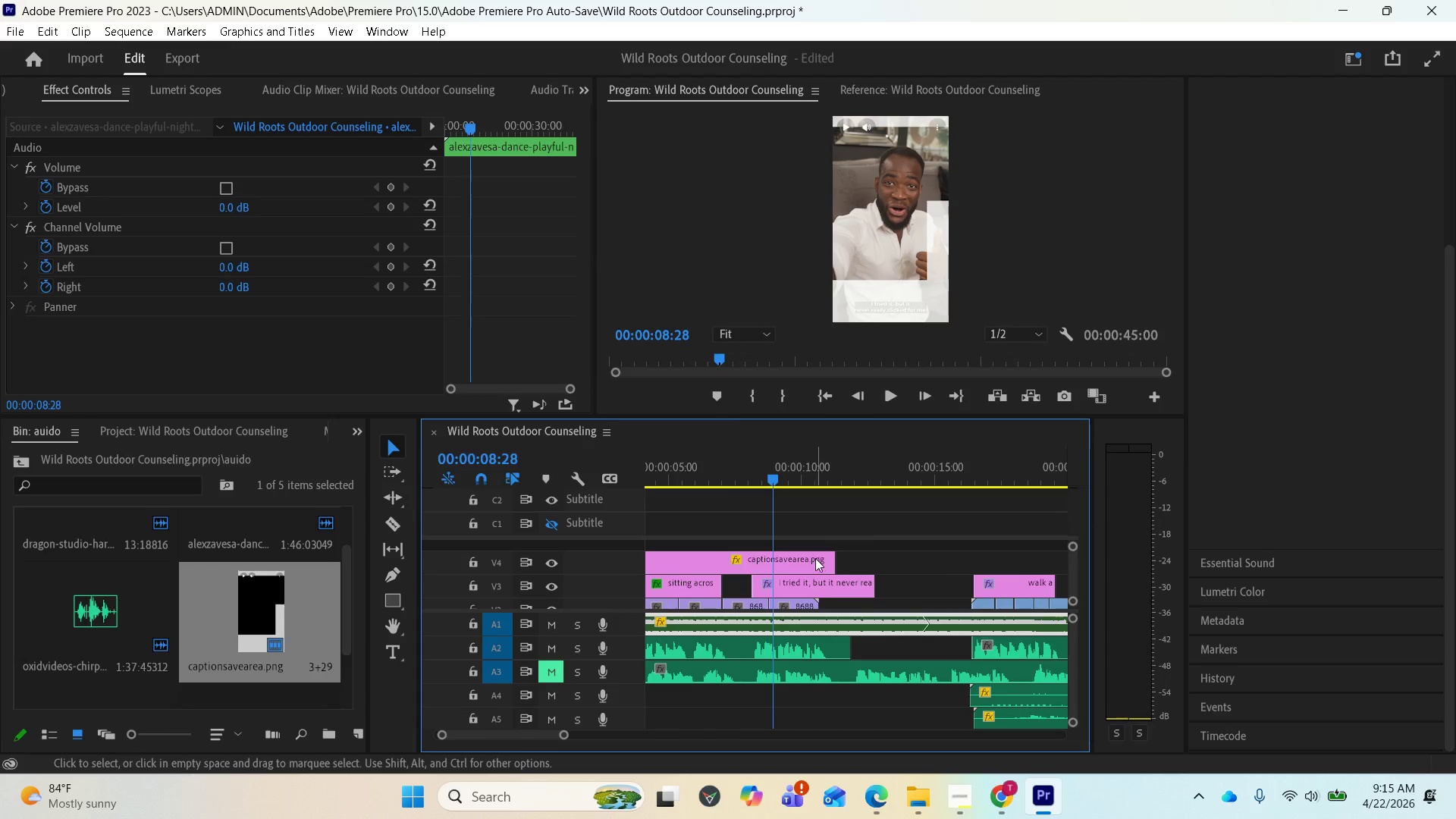 
key(Minus)
 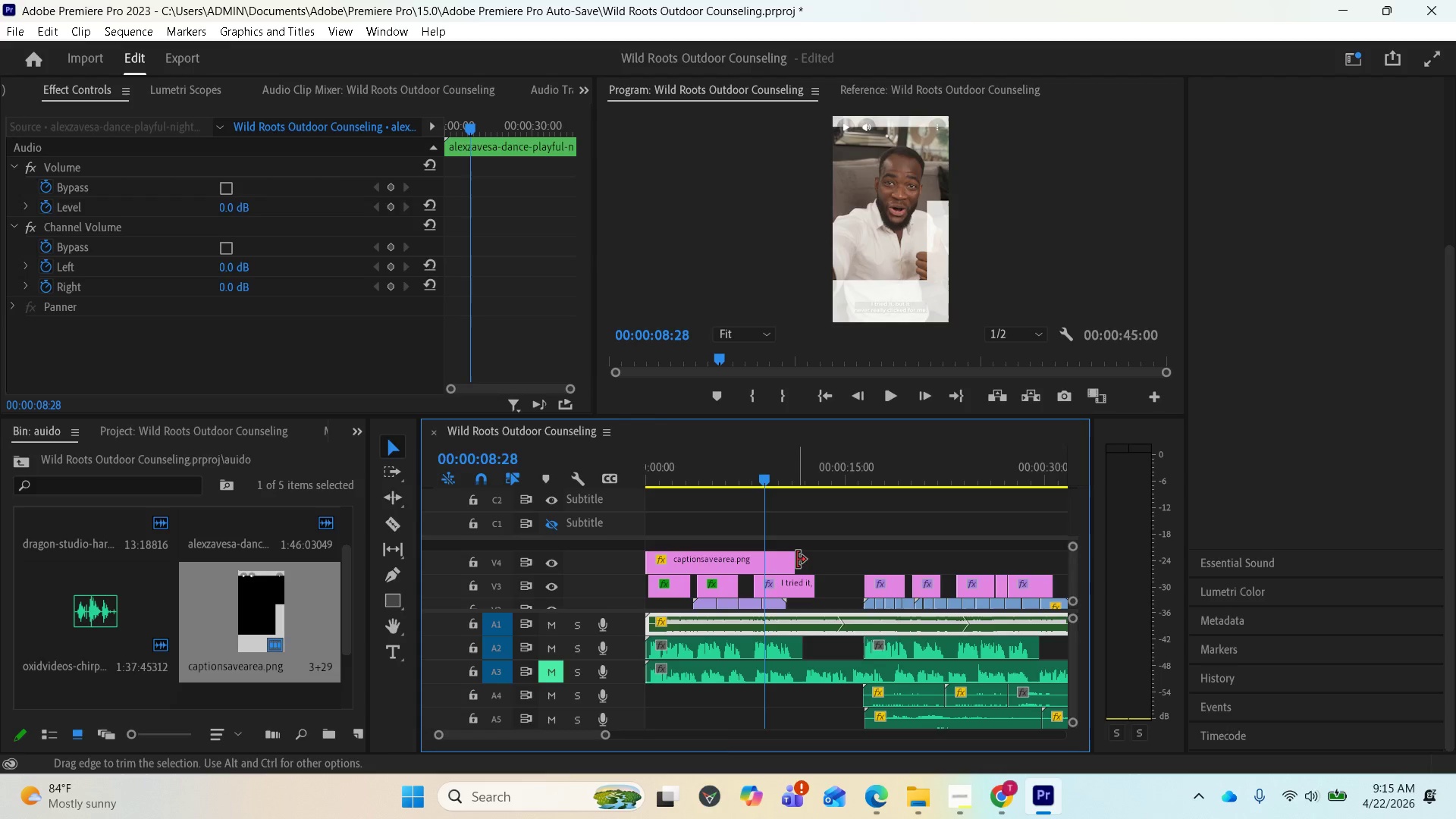 
left_click_drag(start_coordinate=[795, 560], to_coordinate=[1065, 552])
 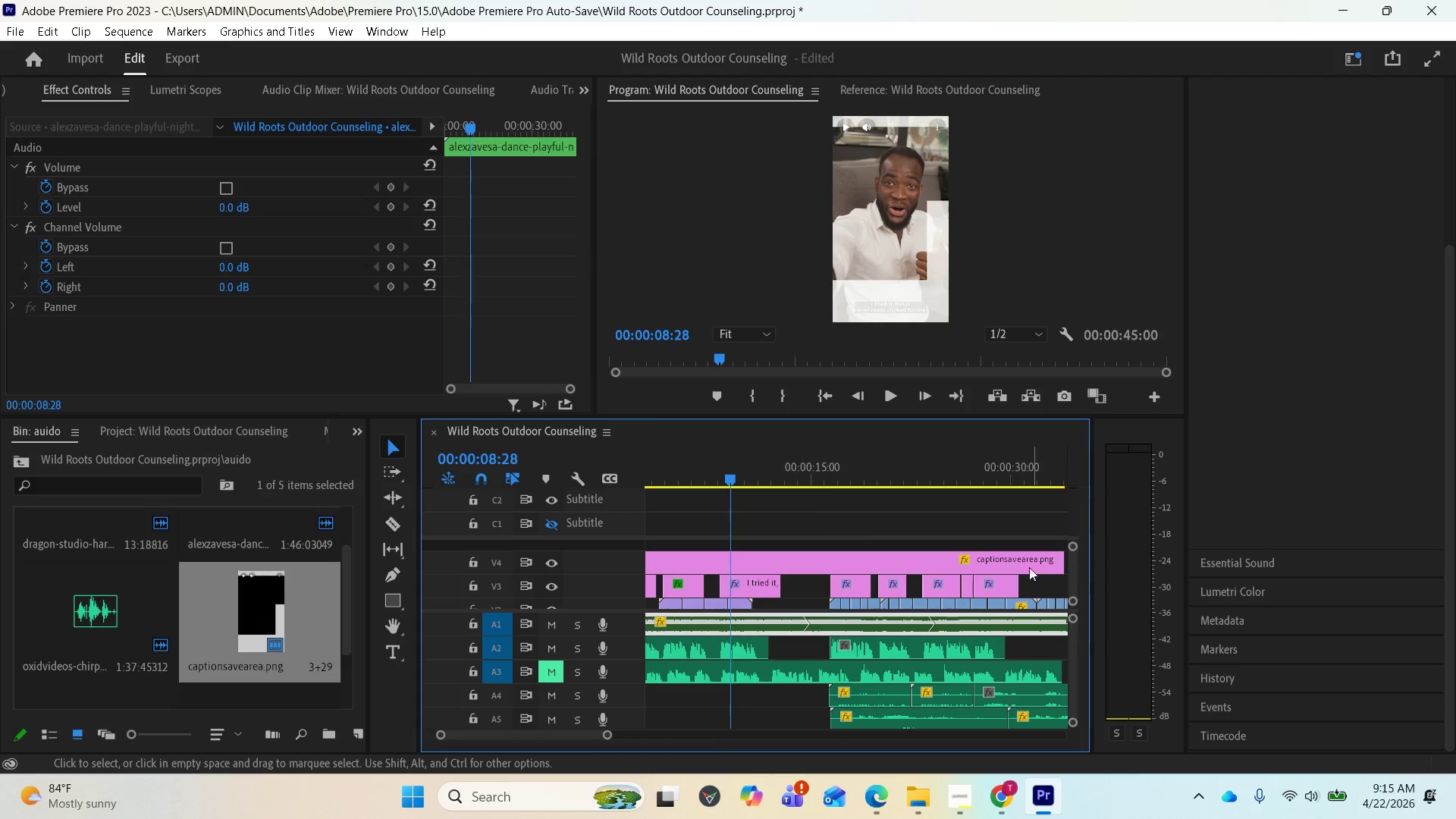 
scroll: coordinate [979, 576], scroll_direction: down, amount: 5.0
 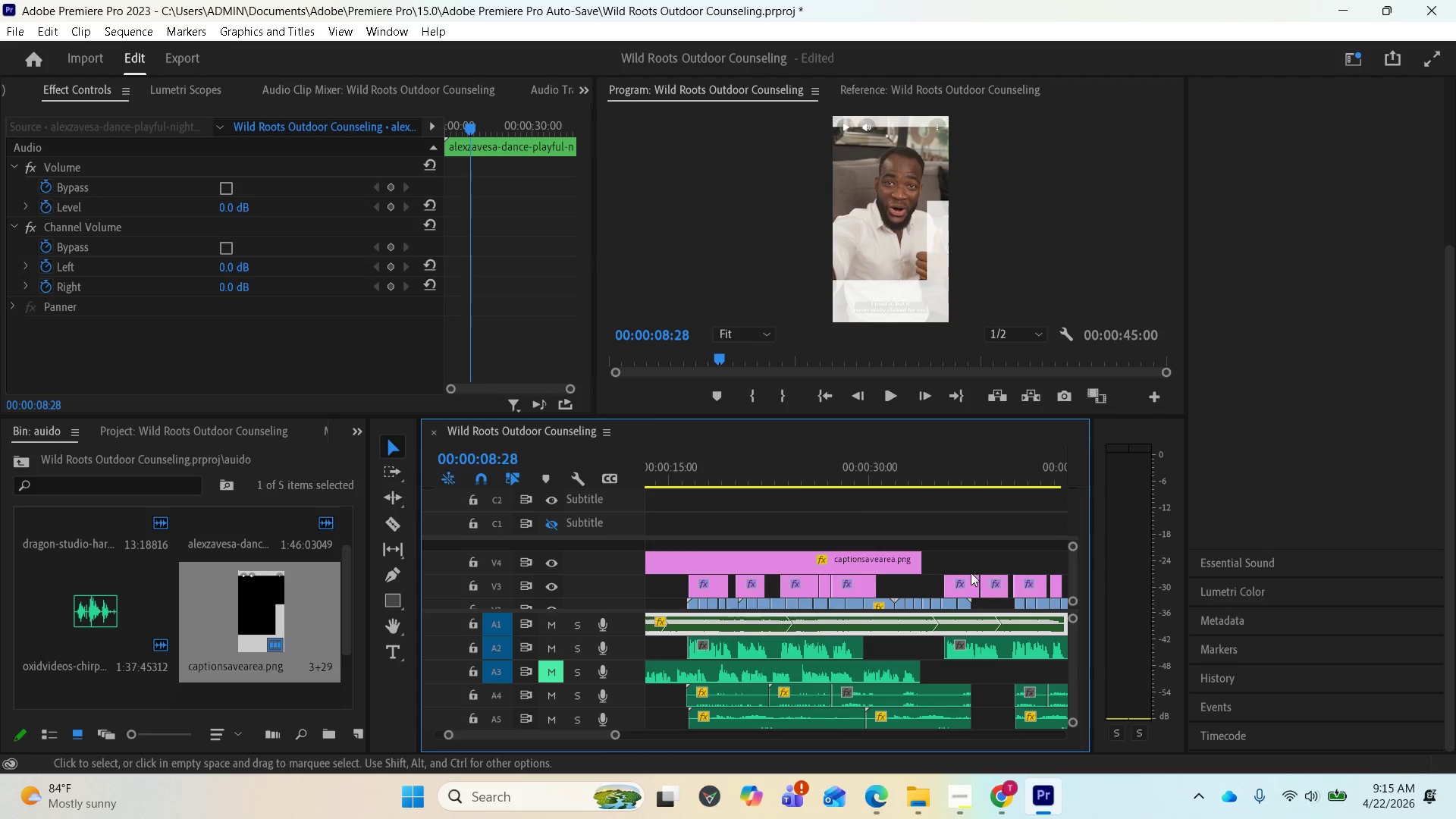 
mouse_move([924, 560])
 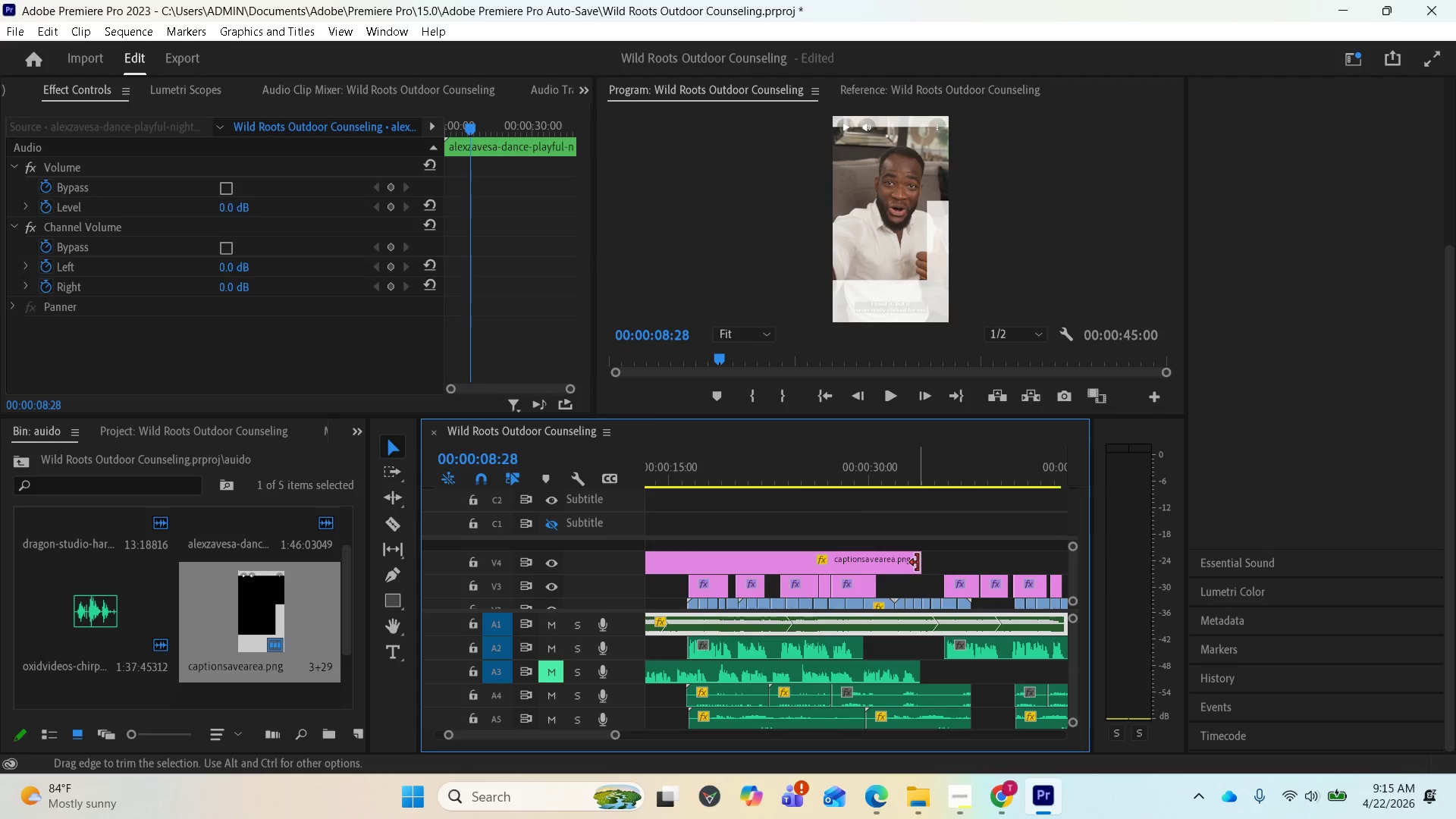 
left_click_drag(start_coordinate=[918, 563], to_coordinate=[1080, 559])
 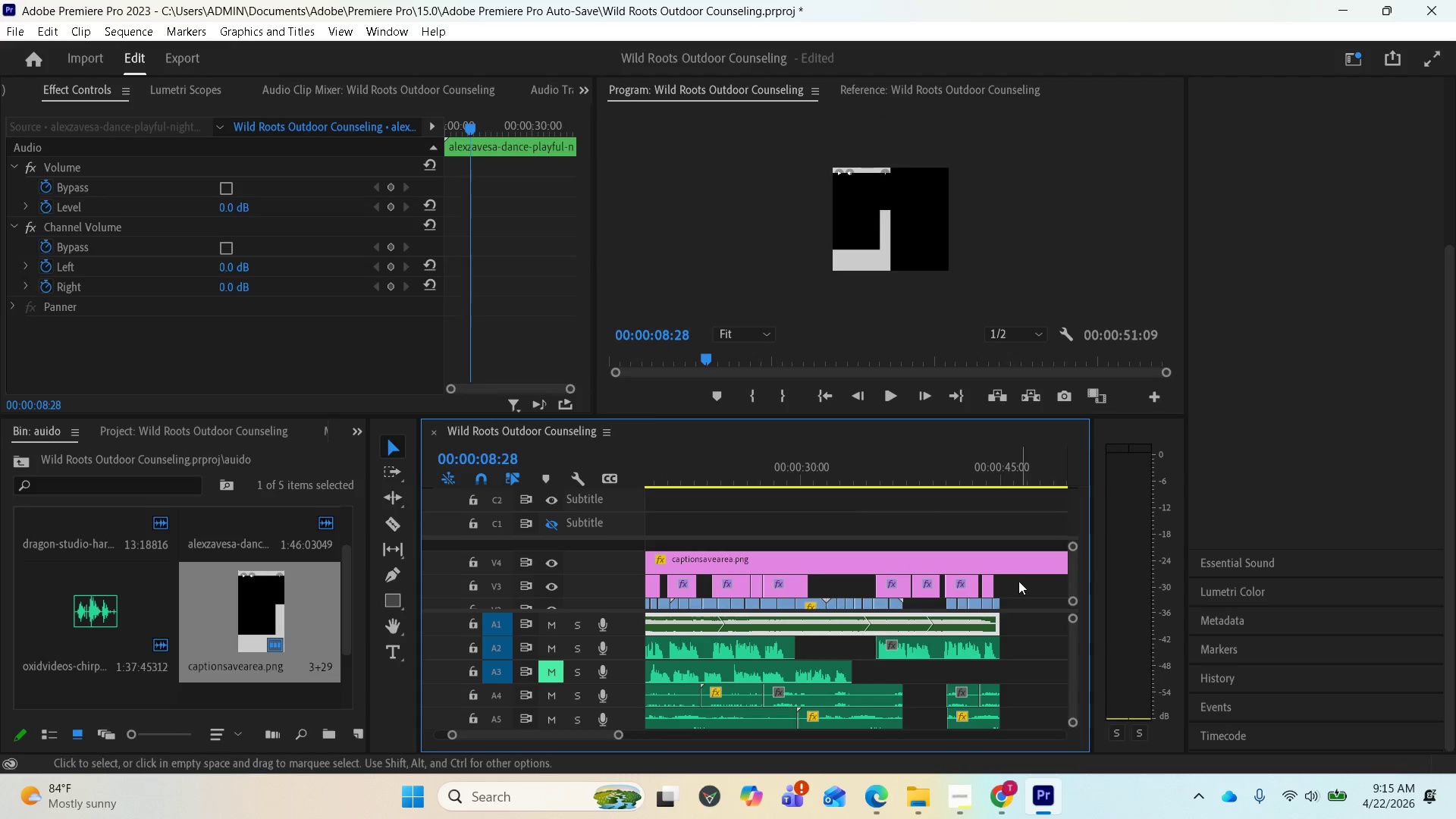 
scroll: coordinate [1016, 582], scroll_direction: down, amount: 2.0
 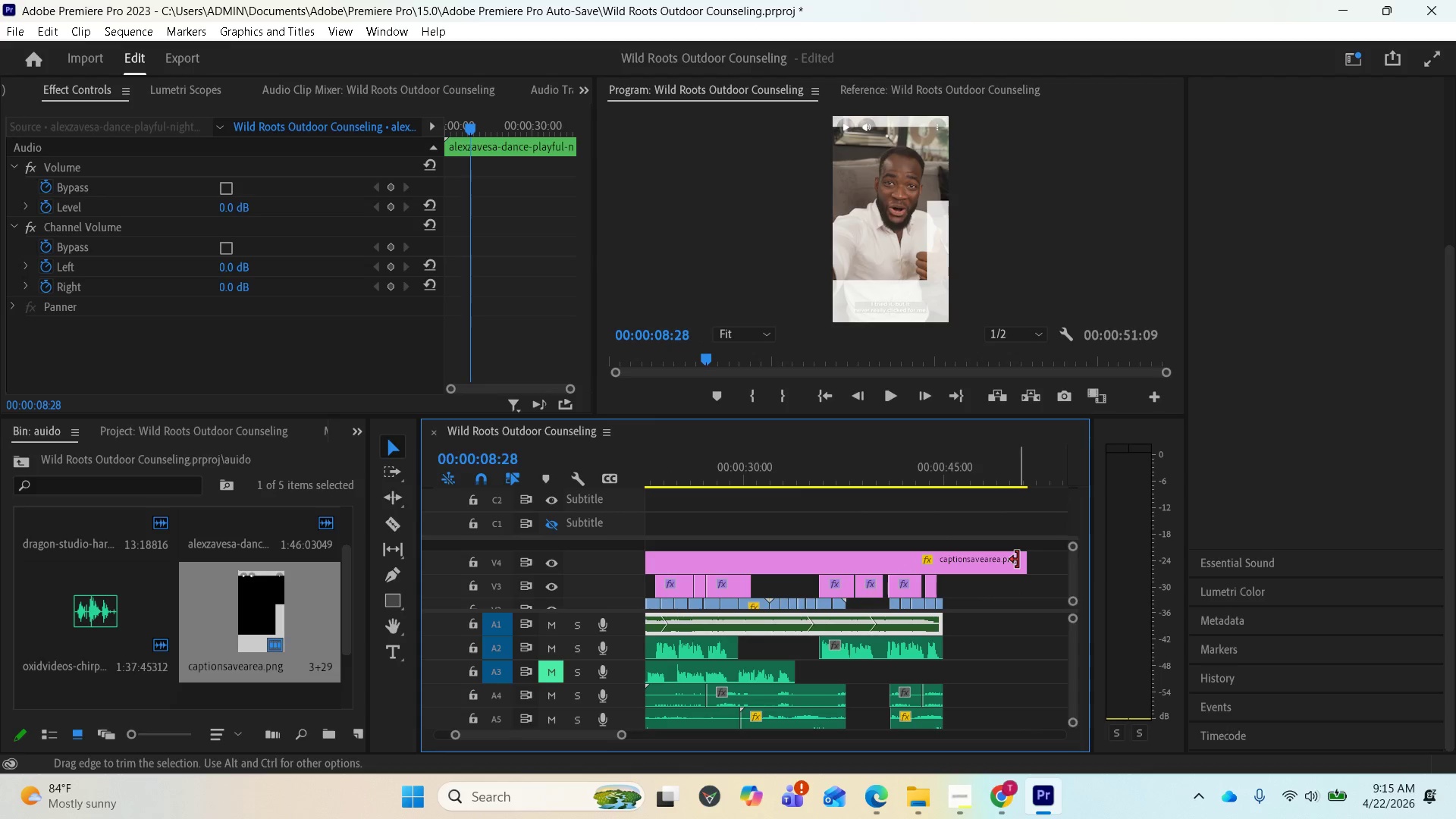 
left_click_drag(start_coordinate=[1020, 560], to_coordinate=[941, 573])
 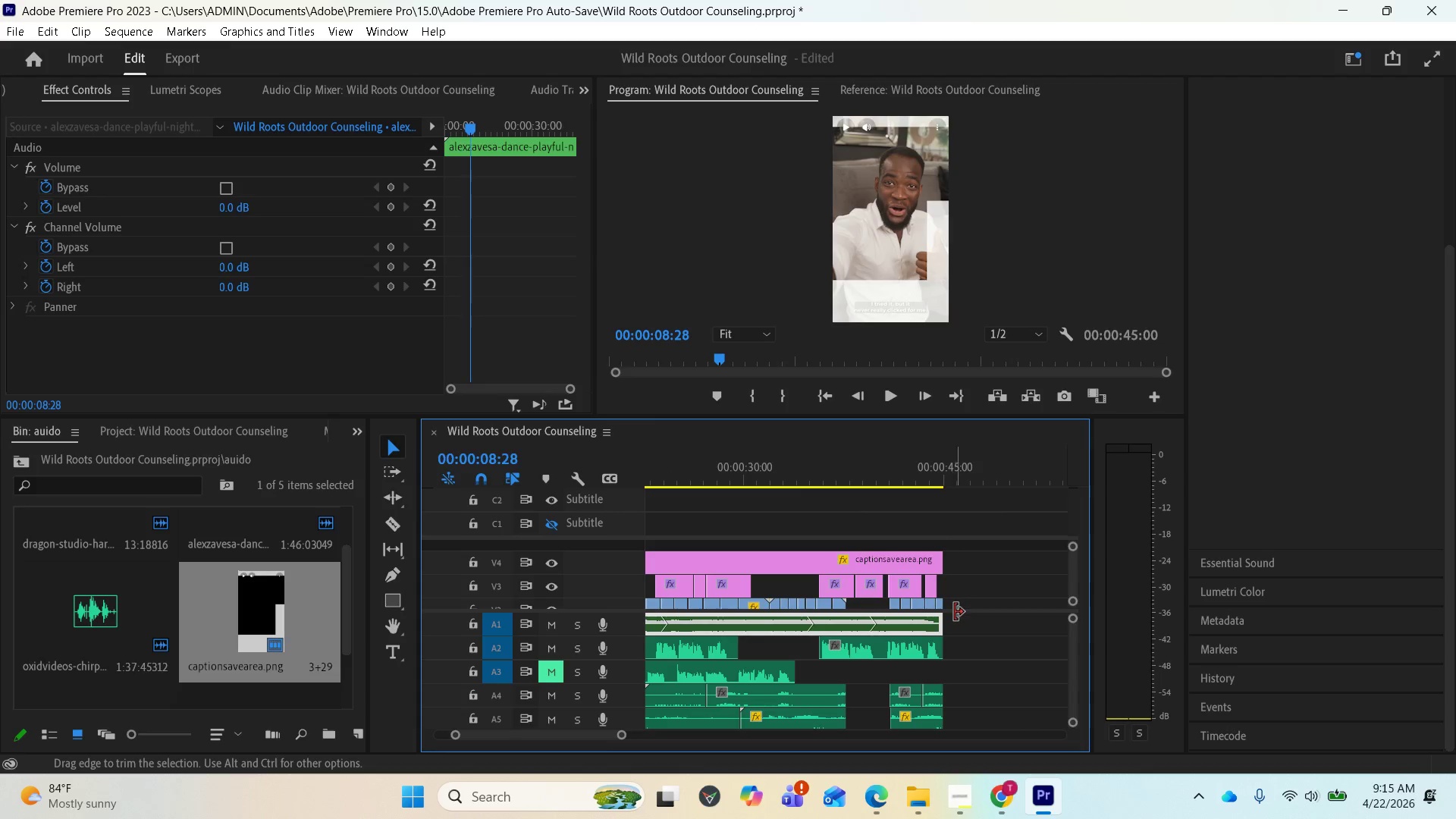 
scroll: coordinate [853, 592], scroll_direction: up, amount: 12.0
 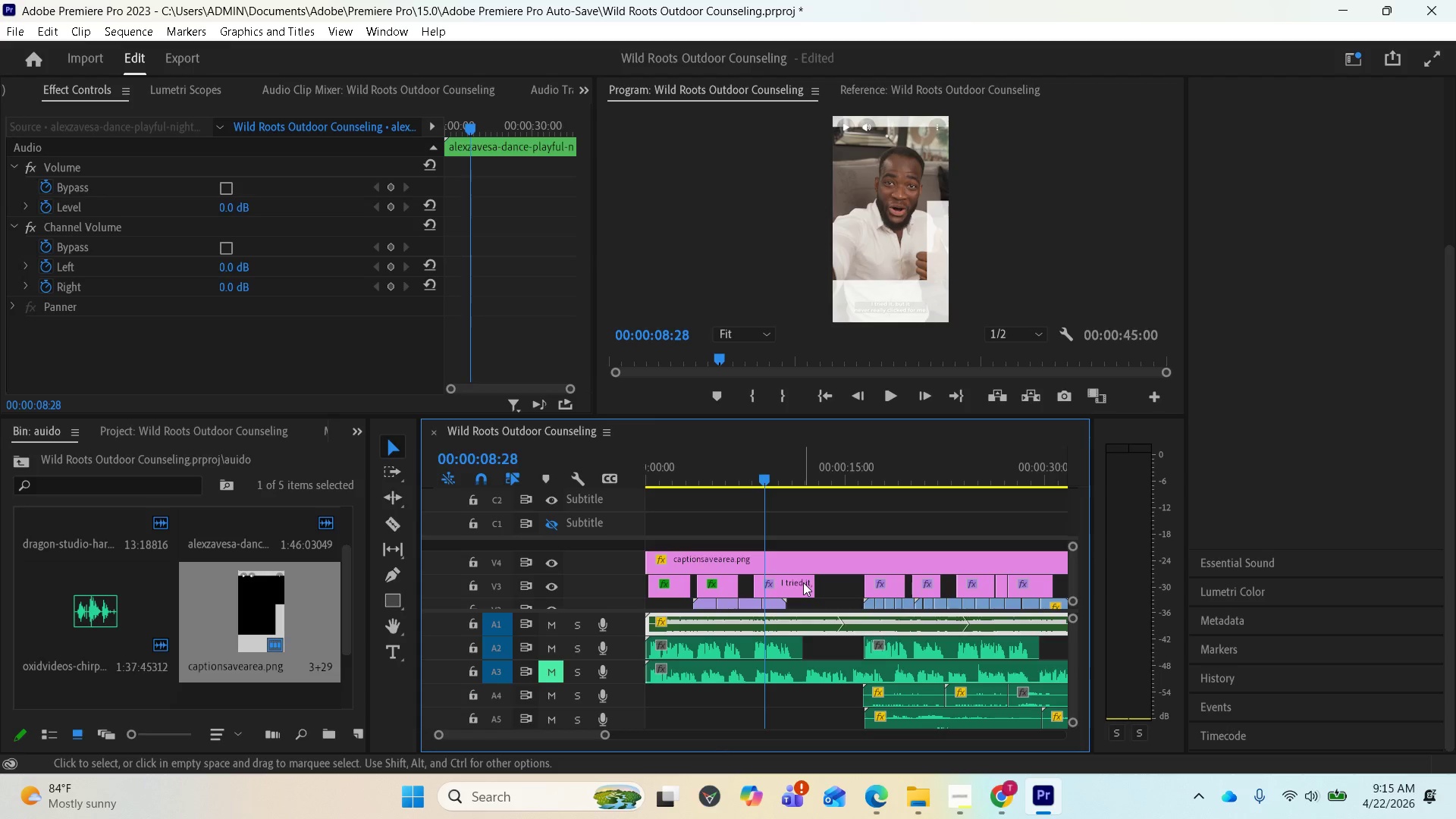 
left_click([803, 582])
 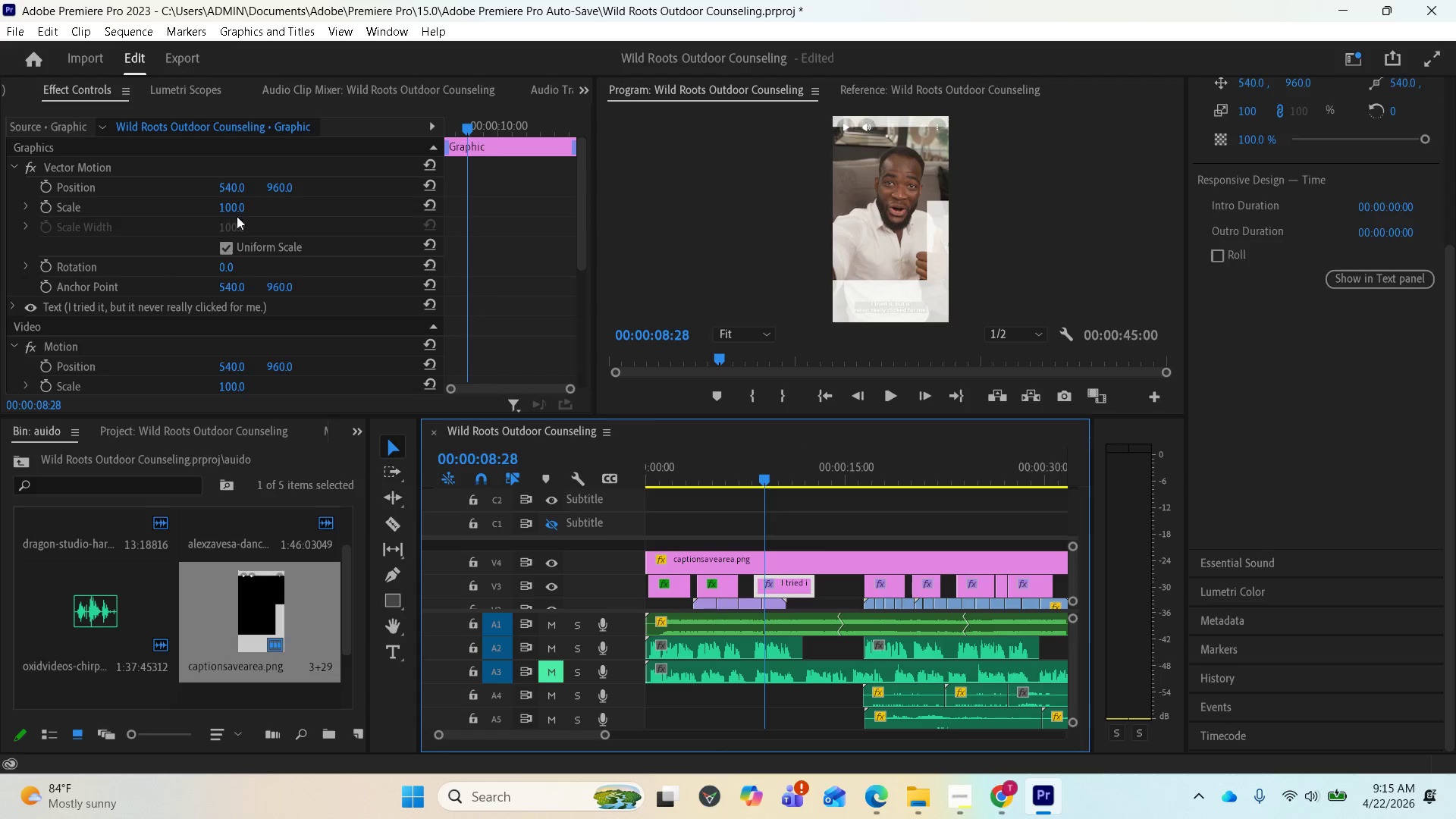 
left_click([285, 187])
 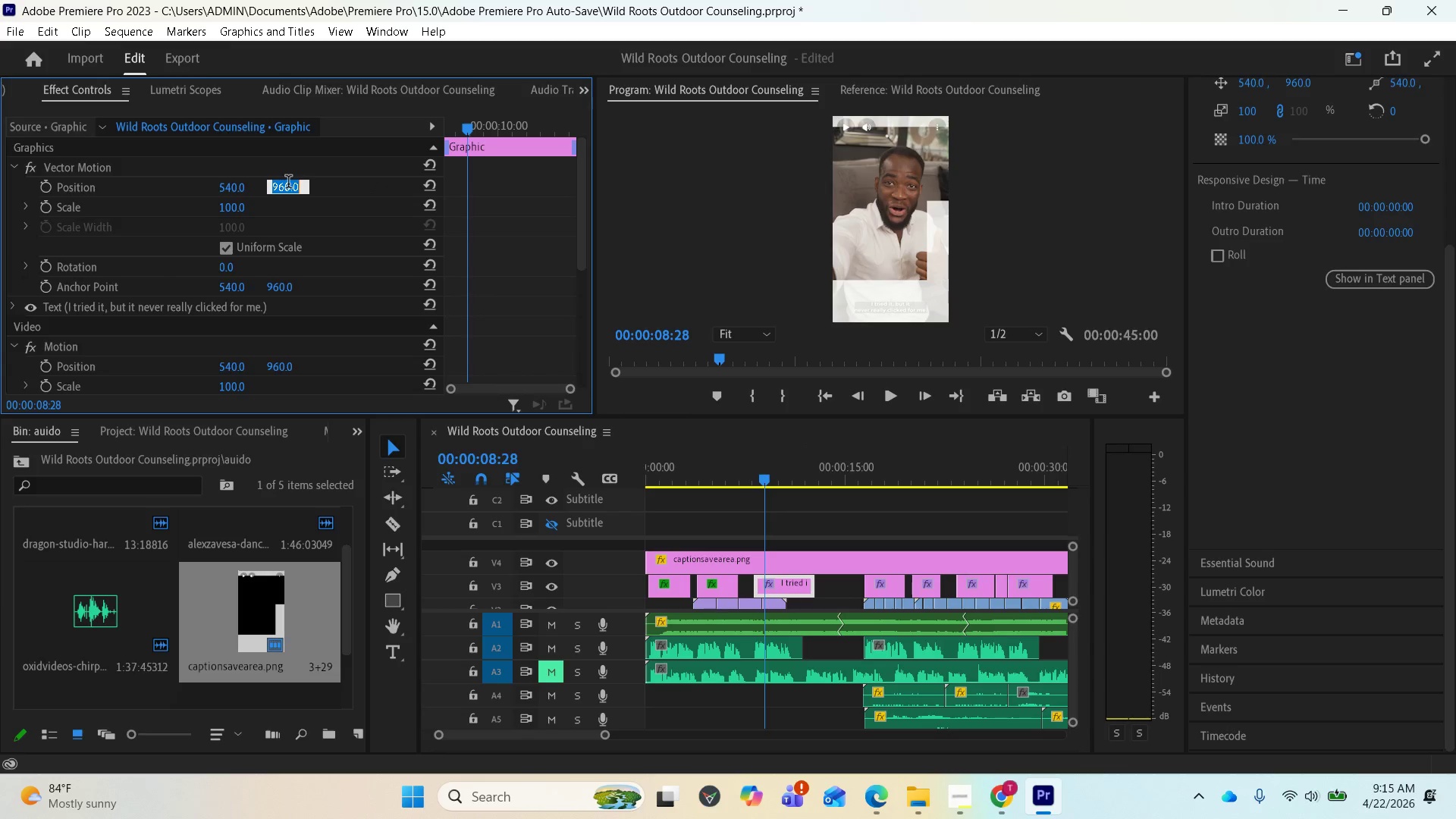 
key(Control+V)
 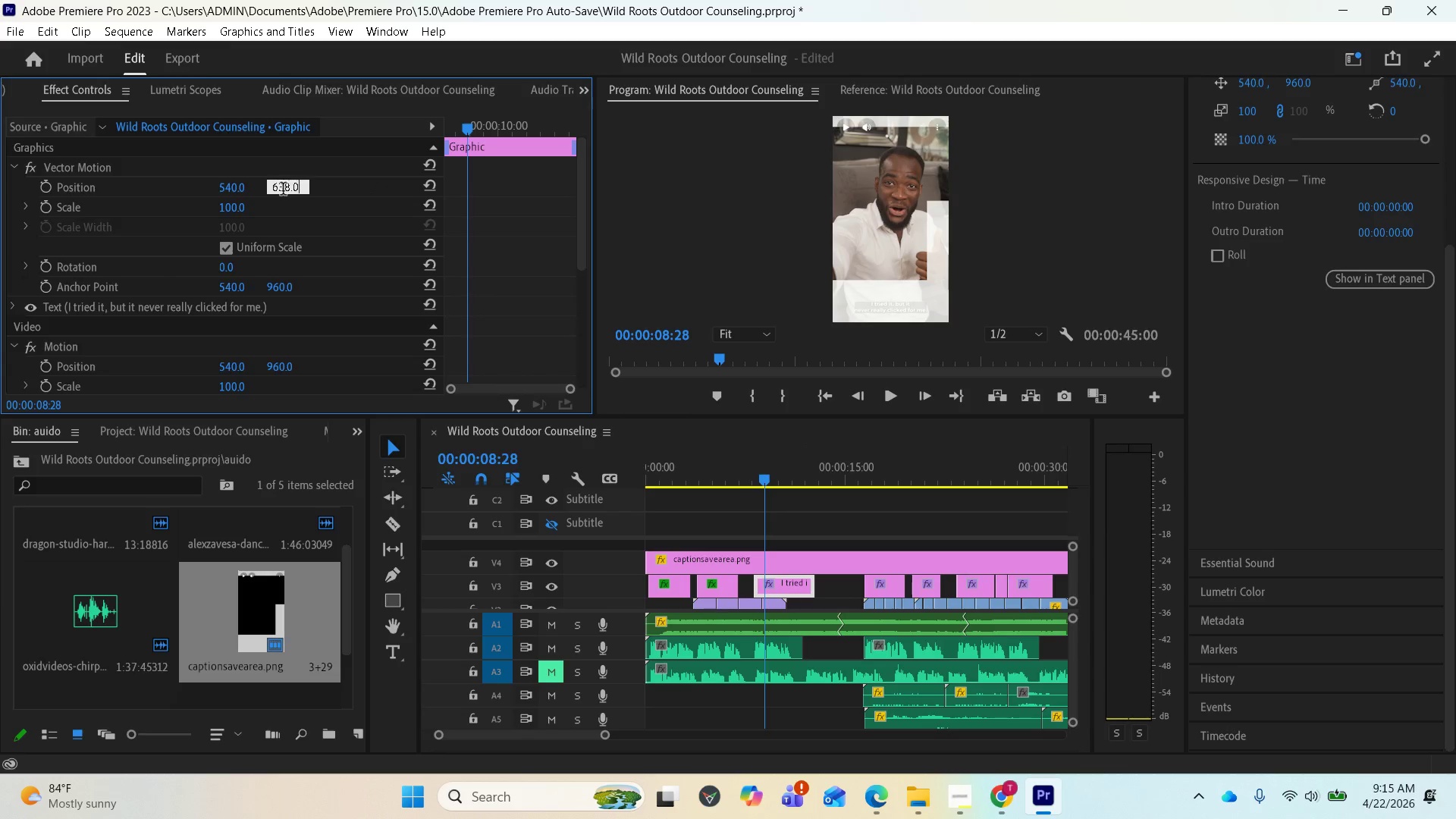 
key(Enter)
 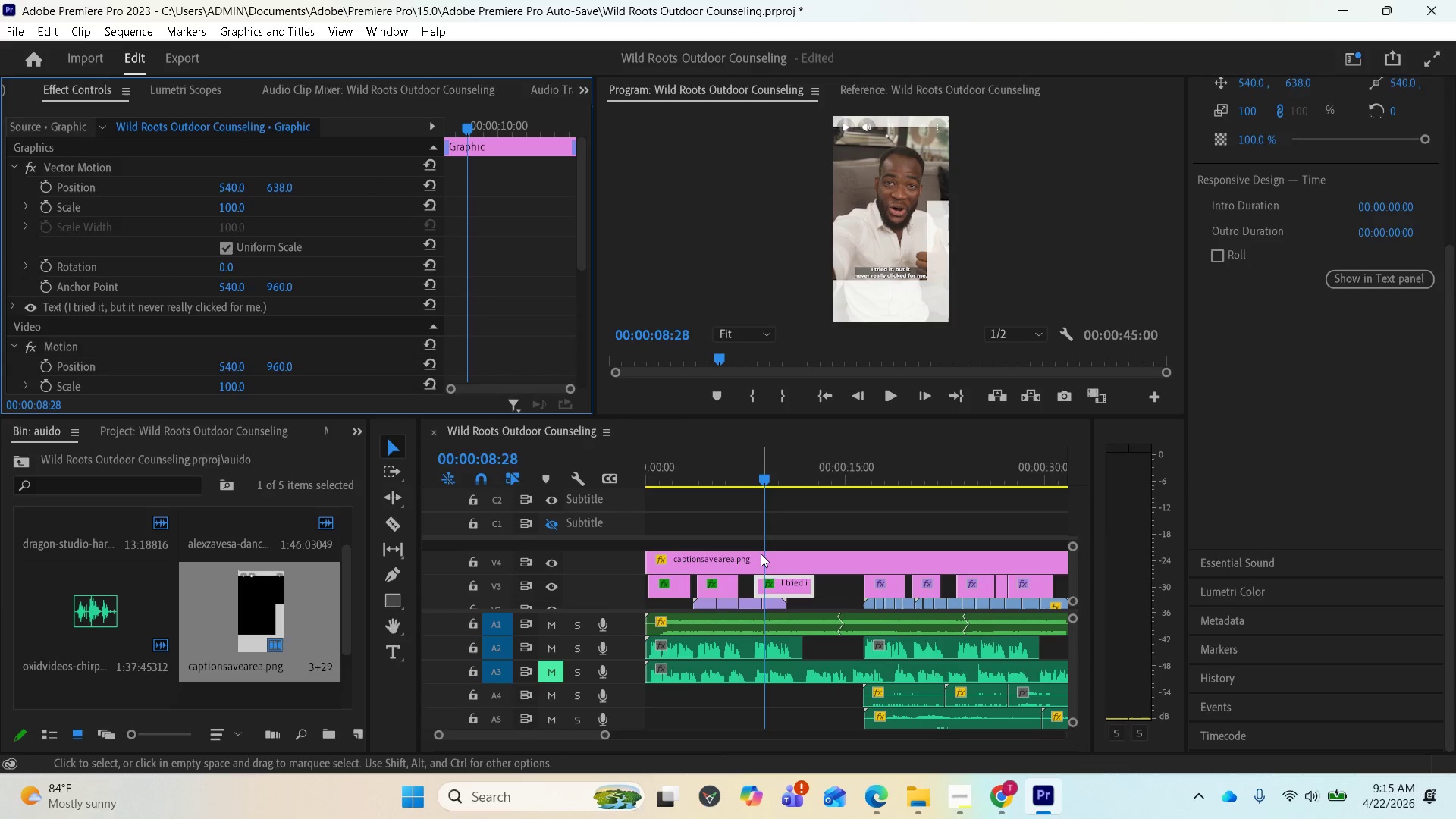 
key(Space)
 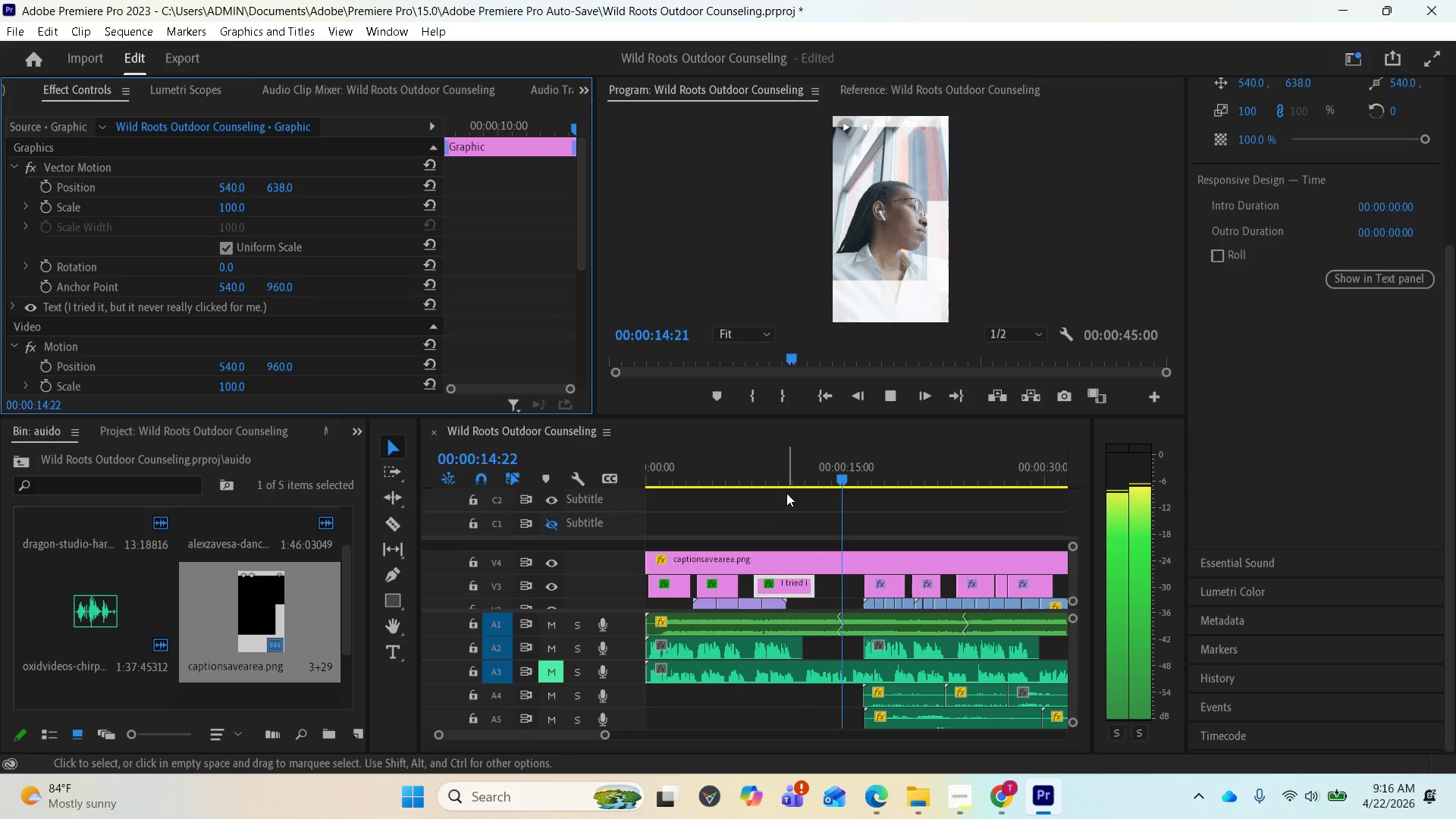 
wait(7.97)
 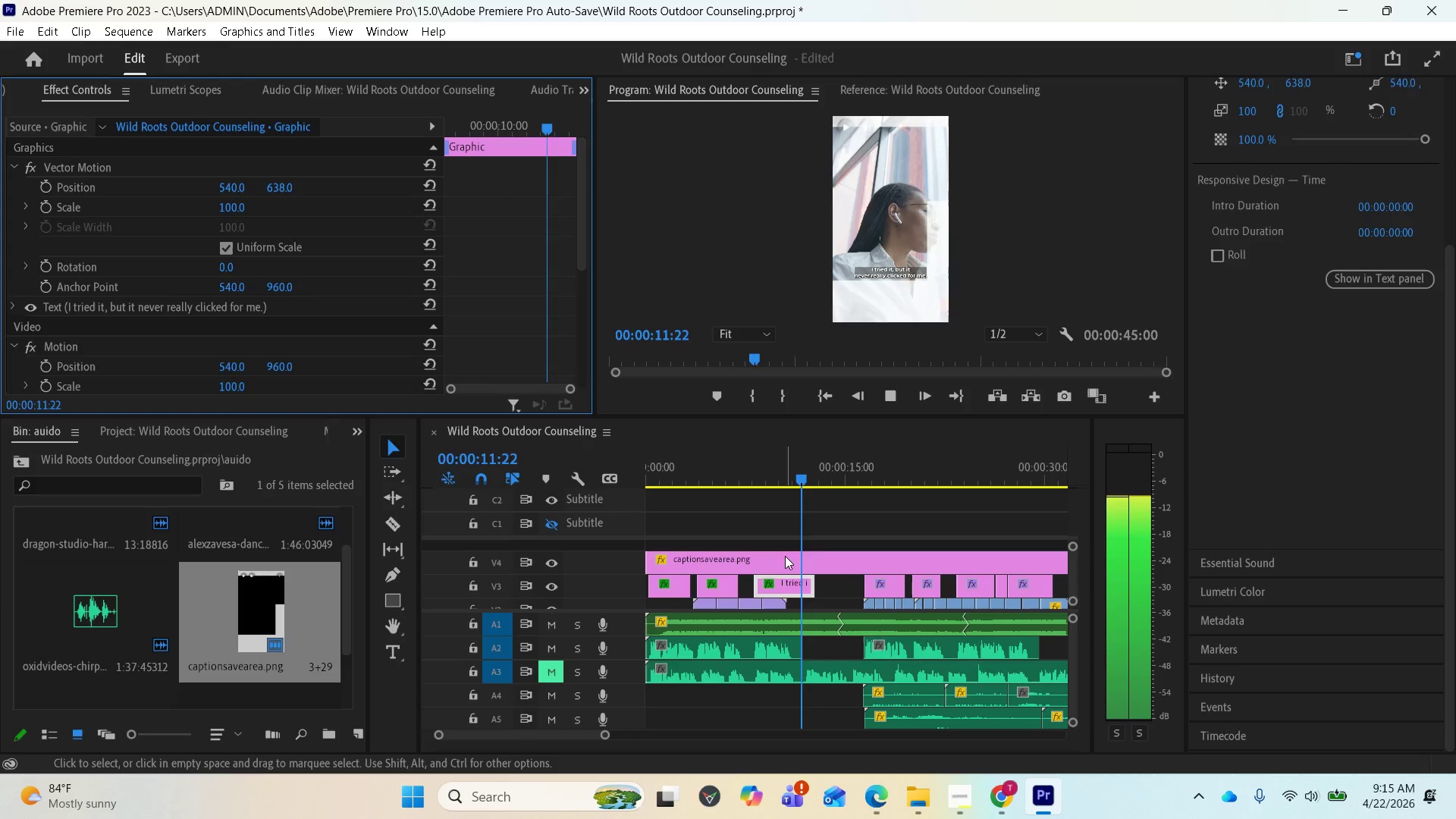 
key(Space)
 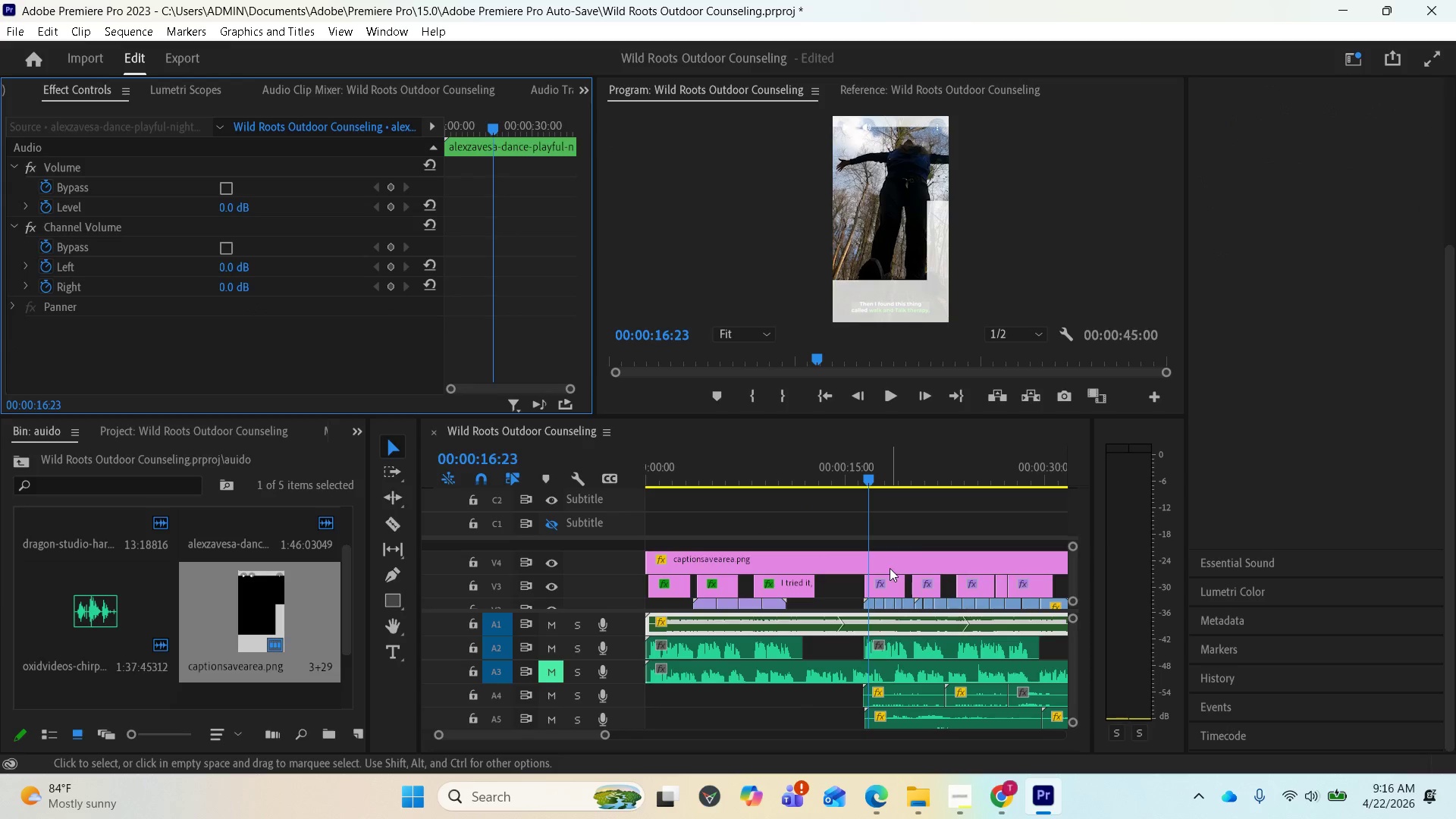 
left_click([886, 576])
 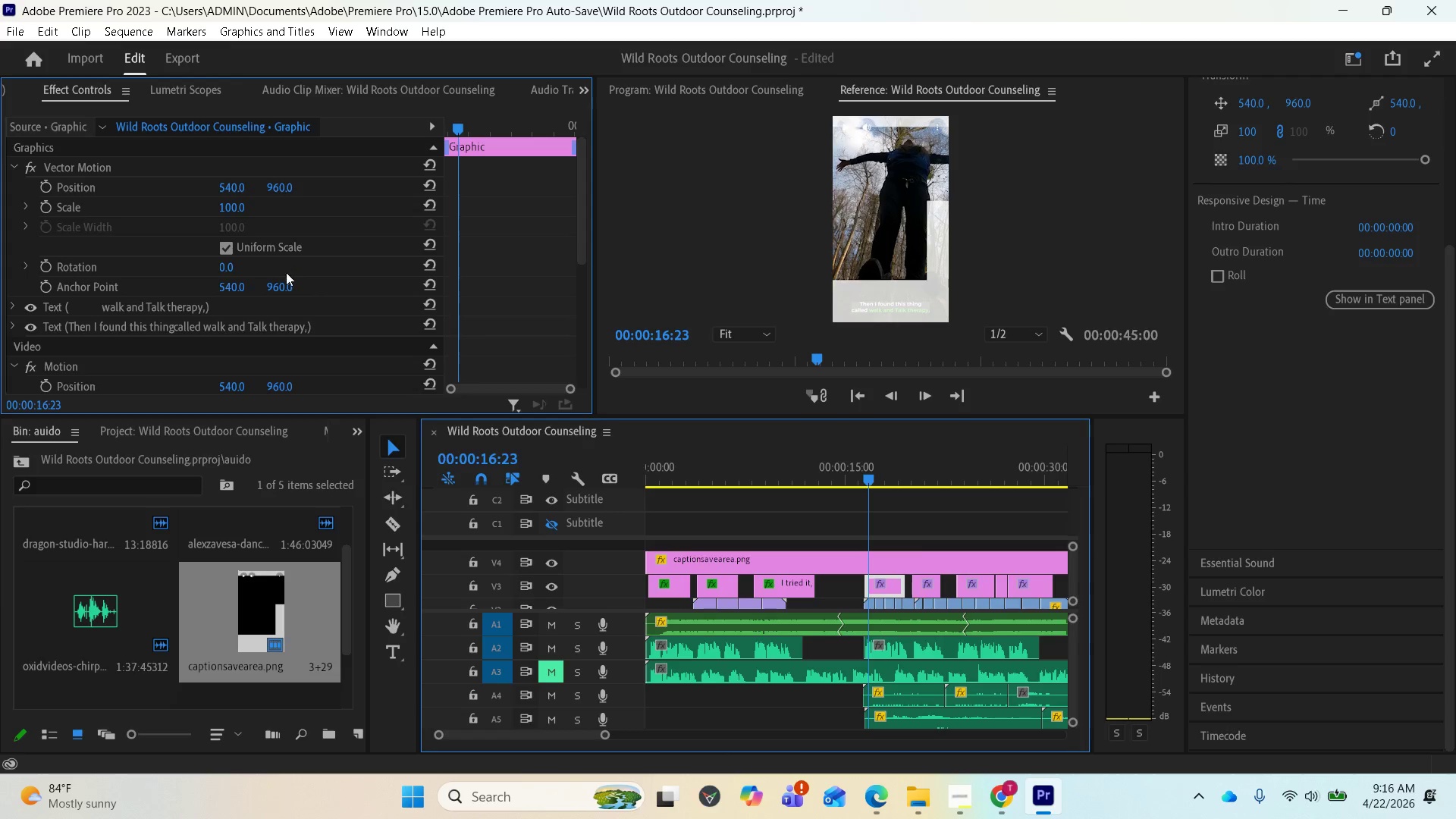 
wait(5.22)
 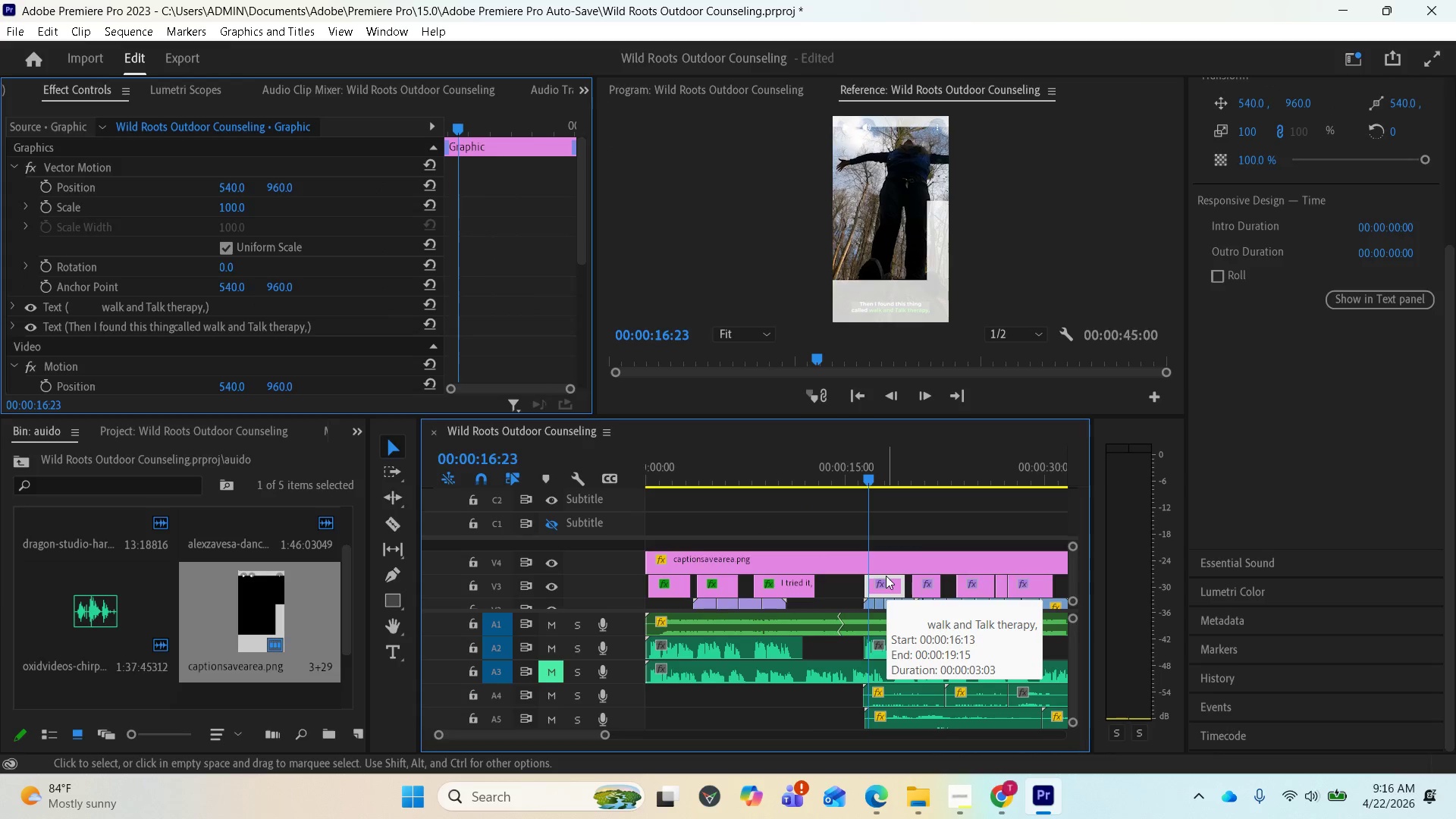 
left_click([283, 193])
 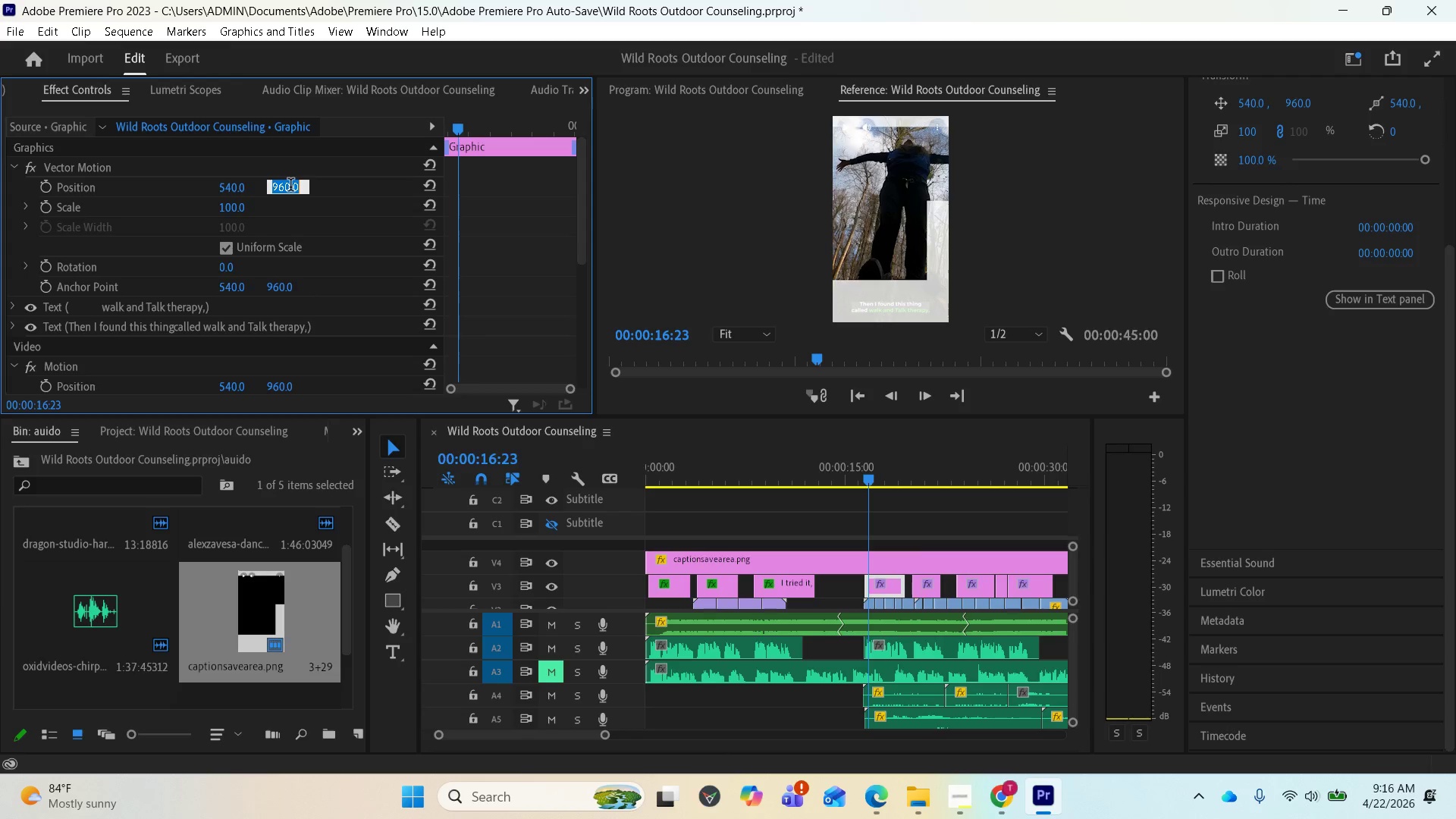 
key(Control+V)
 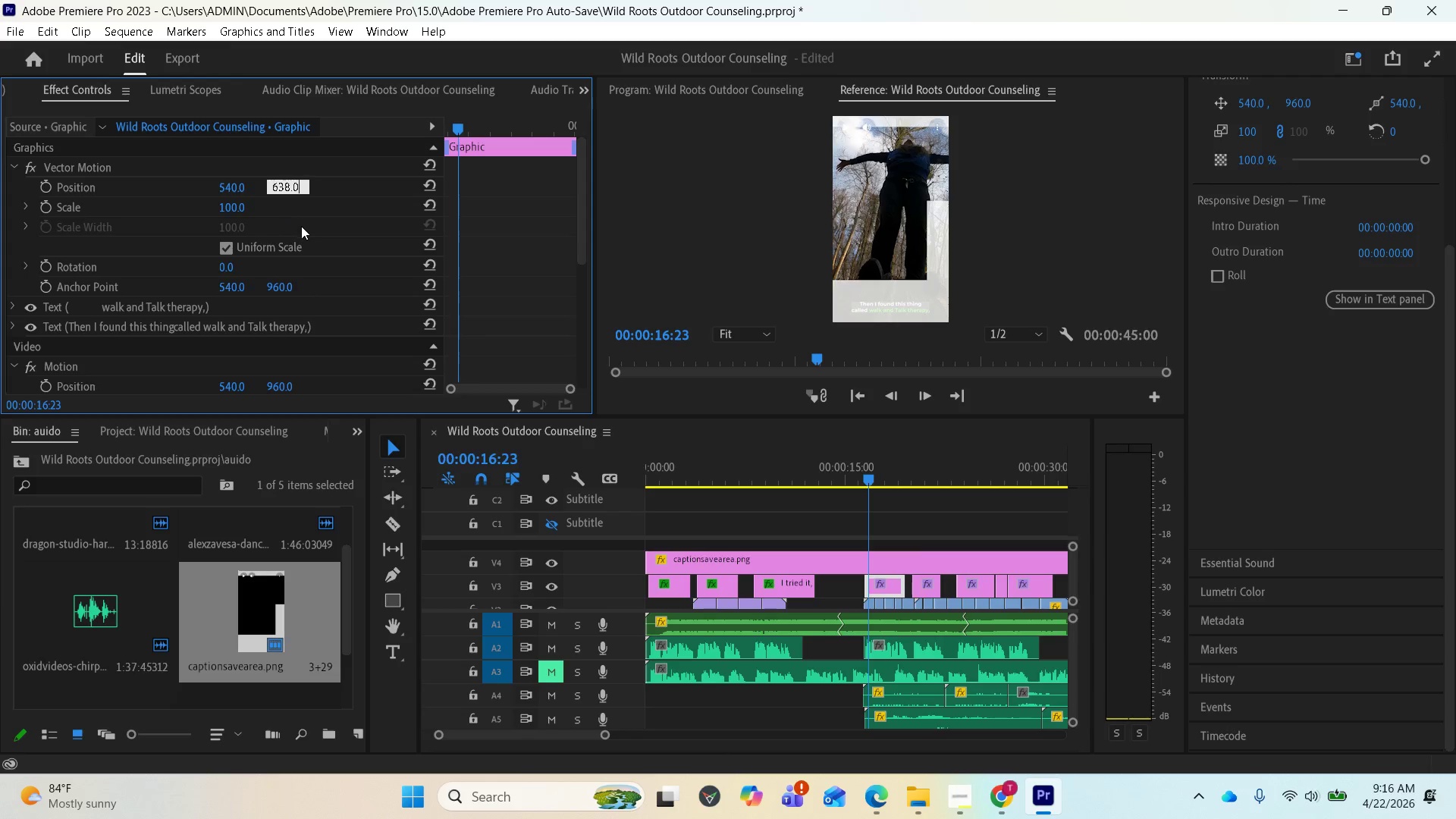 
key(Enter)
 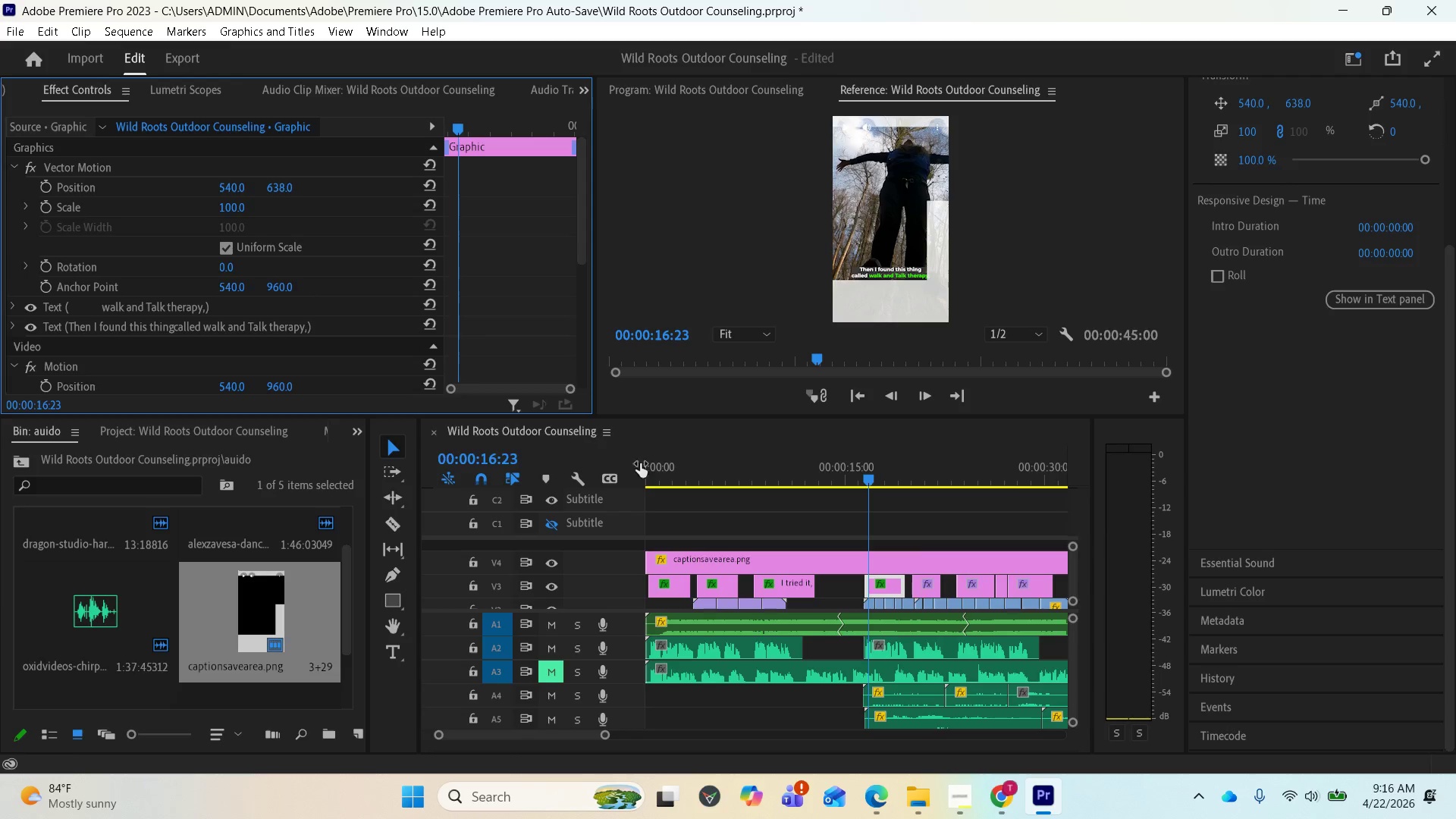 
key(Space)
 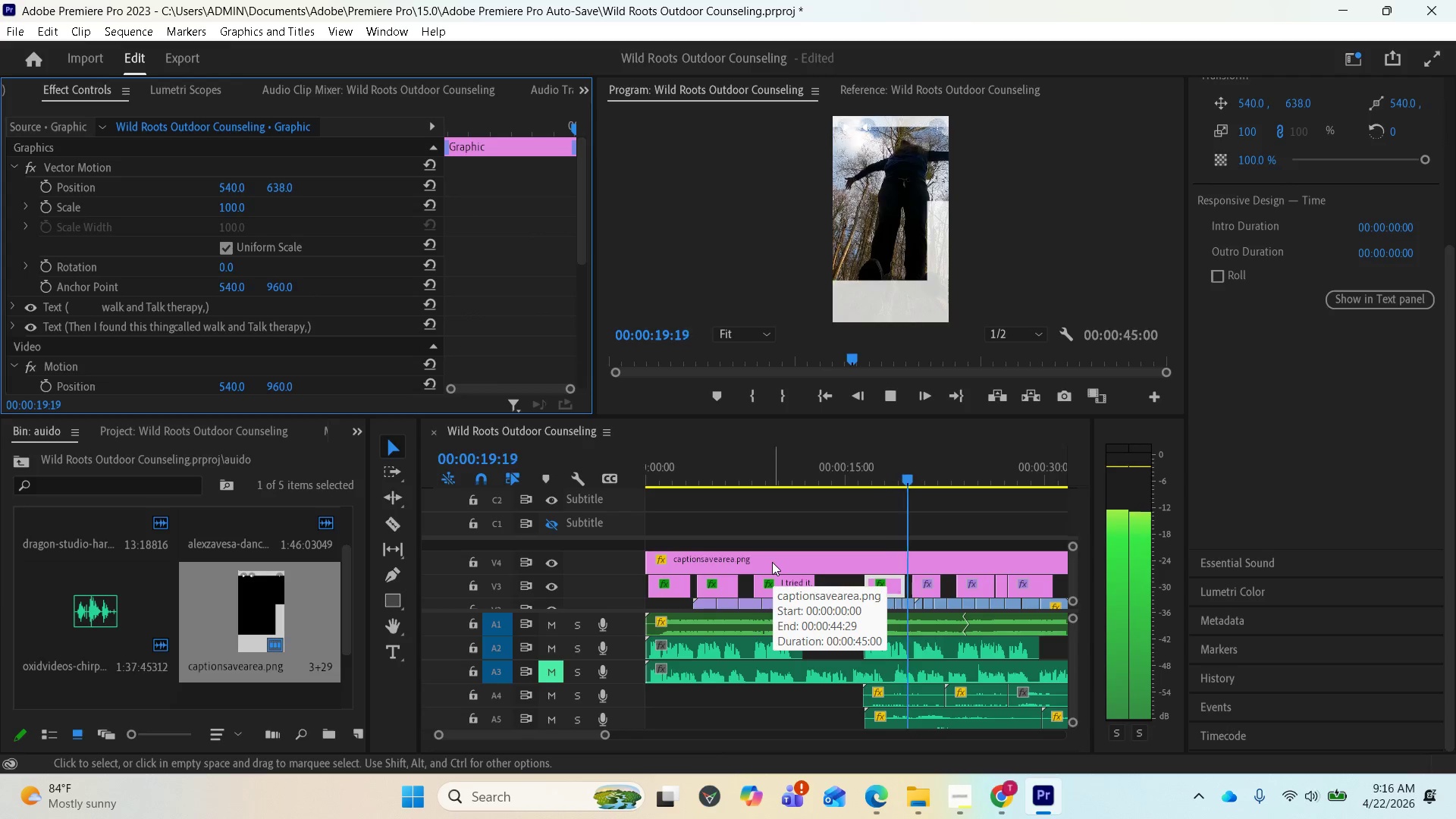 
key(Space)
 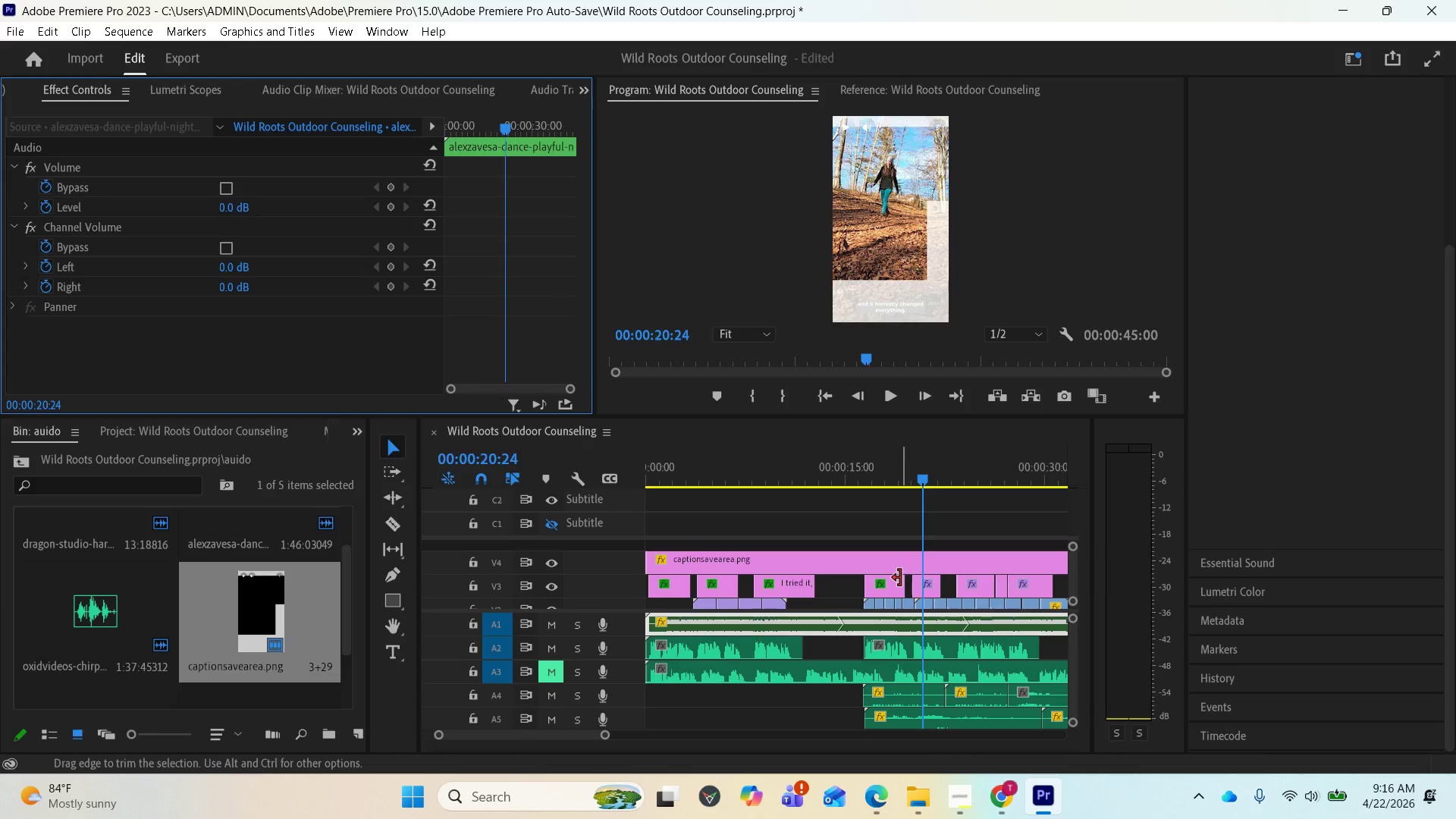 
left_click([880, 460])
 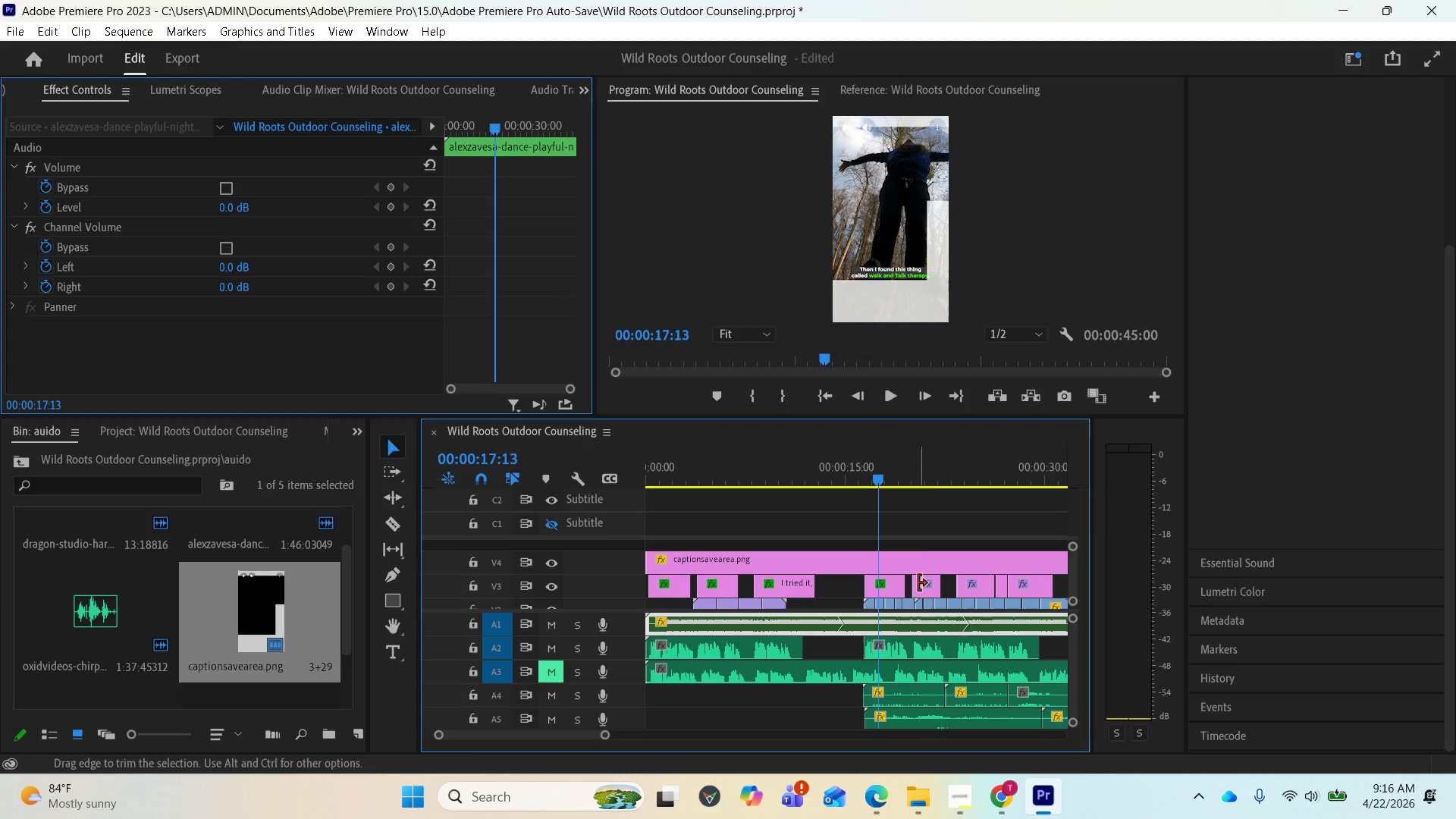 
left_click([917, 463])
 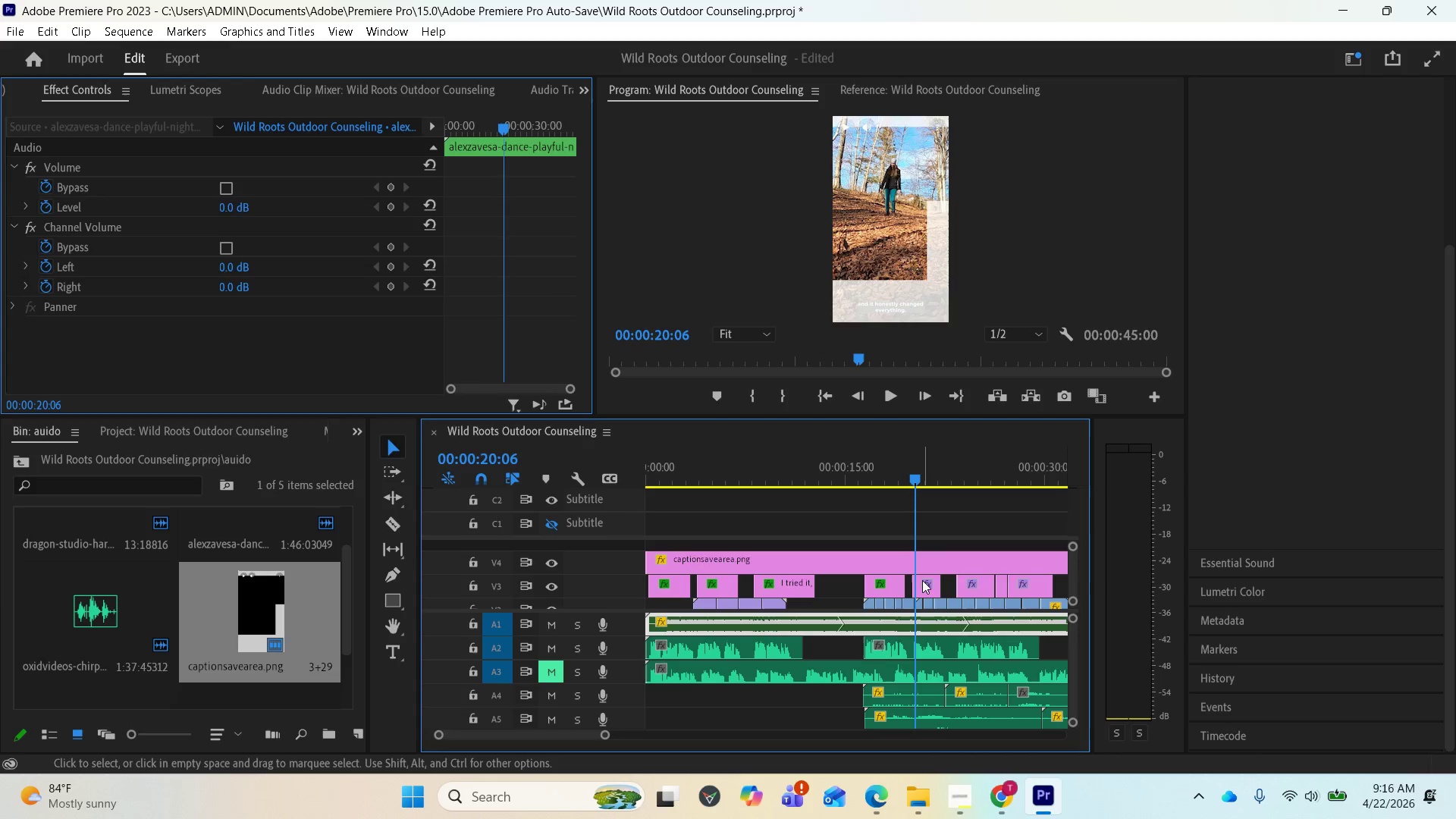 
left_click([924, 585])
 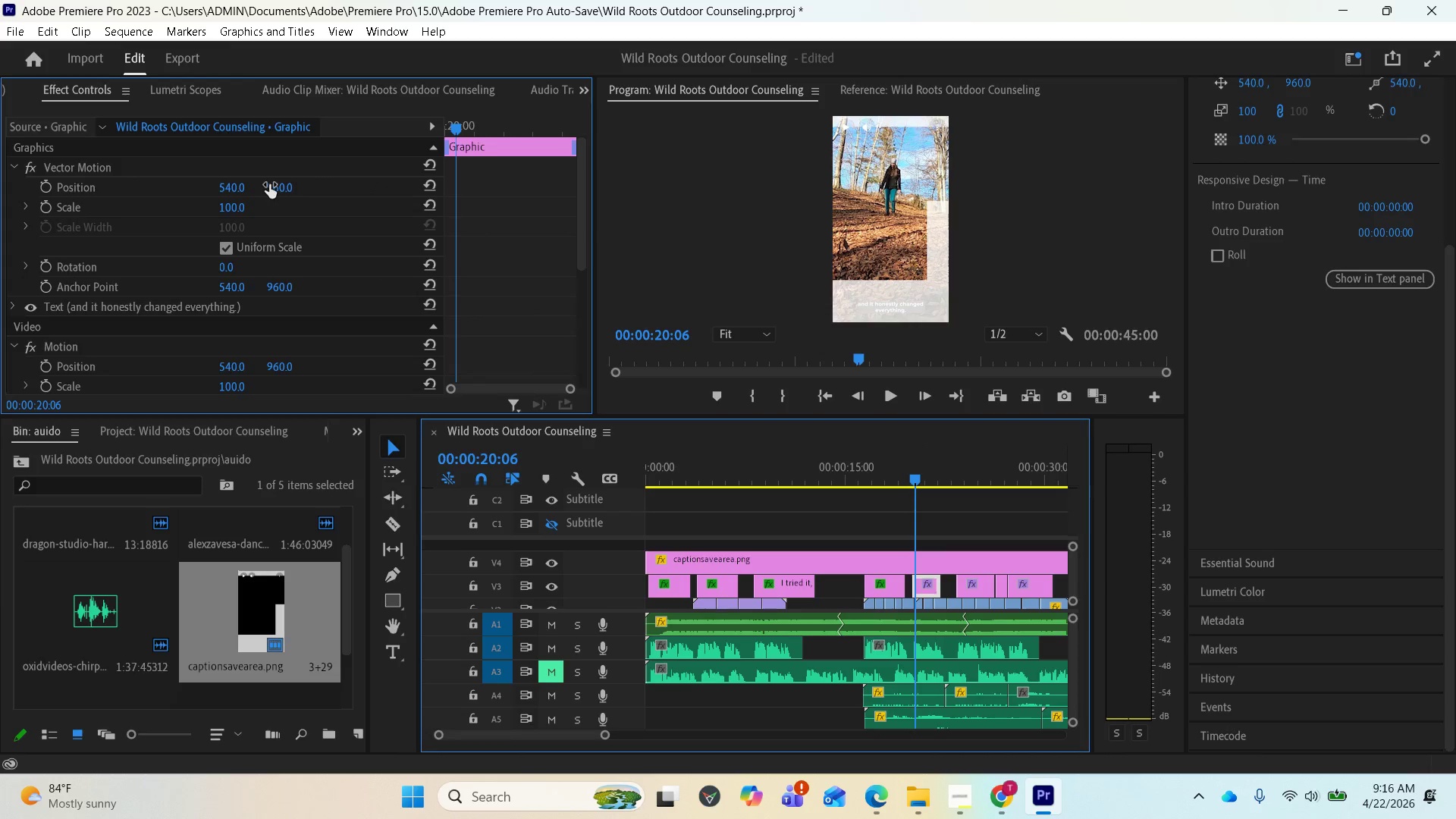 
key(Control+V)
 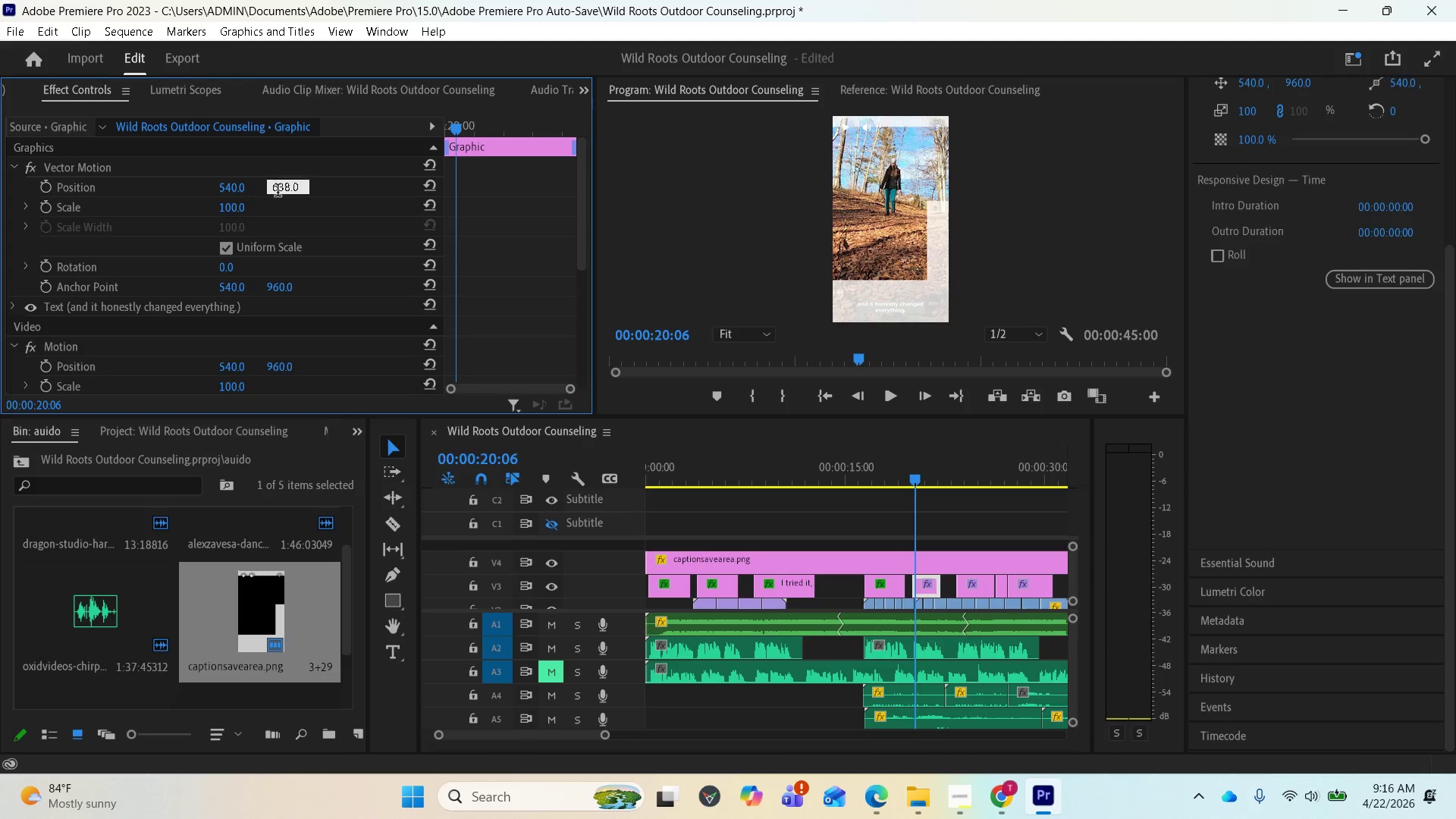 
key(Enter)
 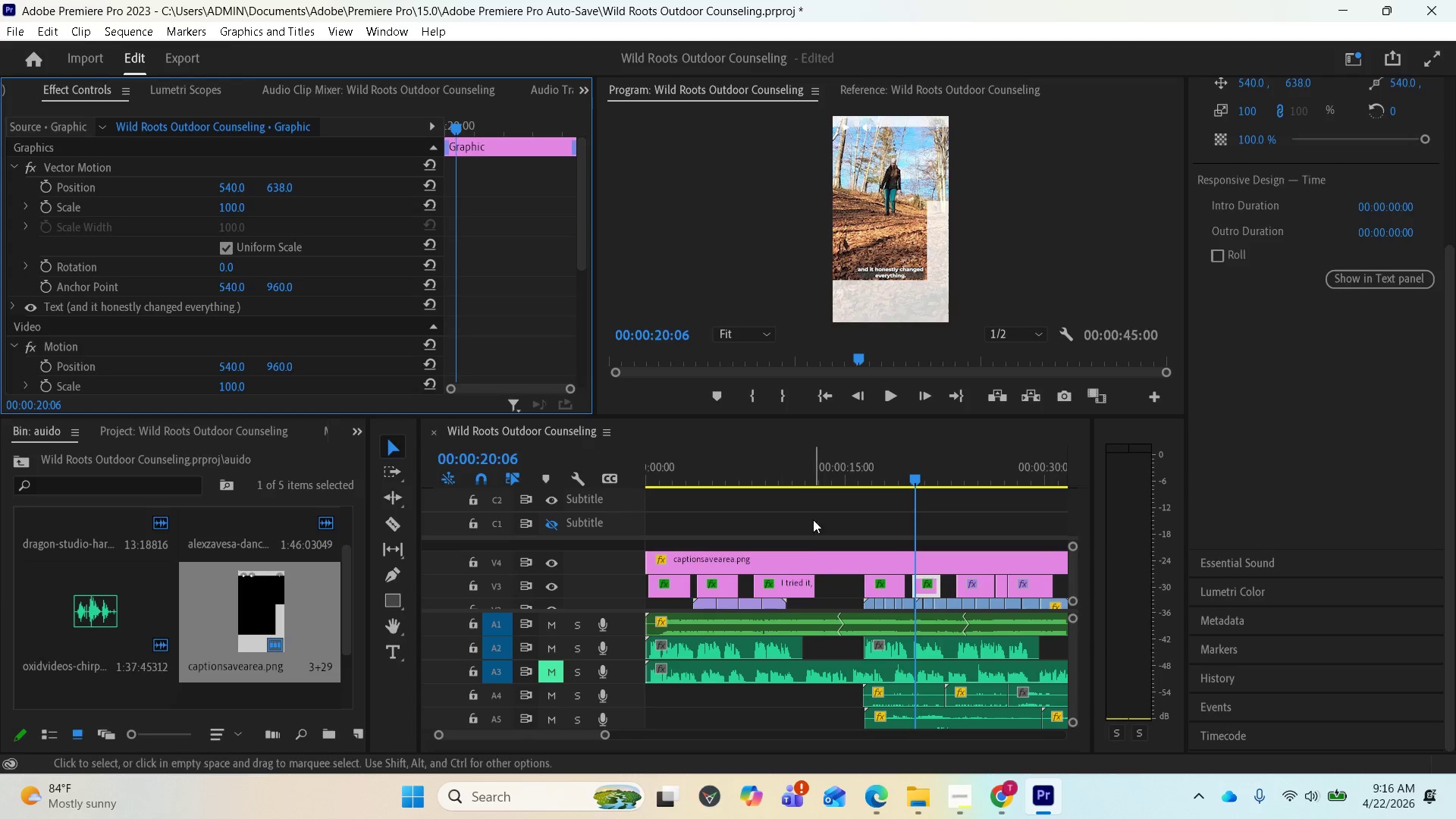 
key(Space)
 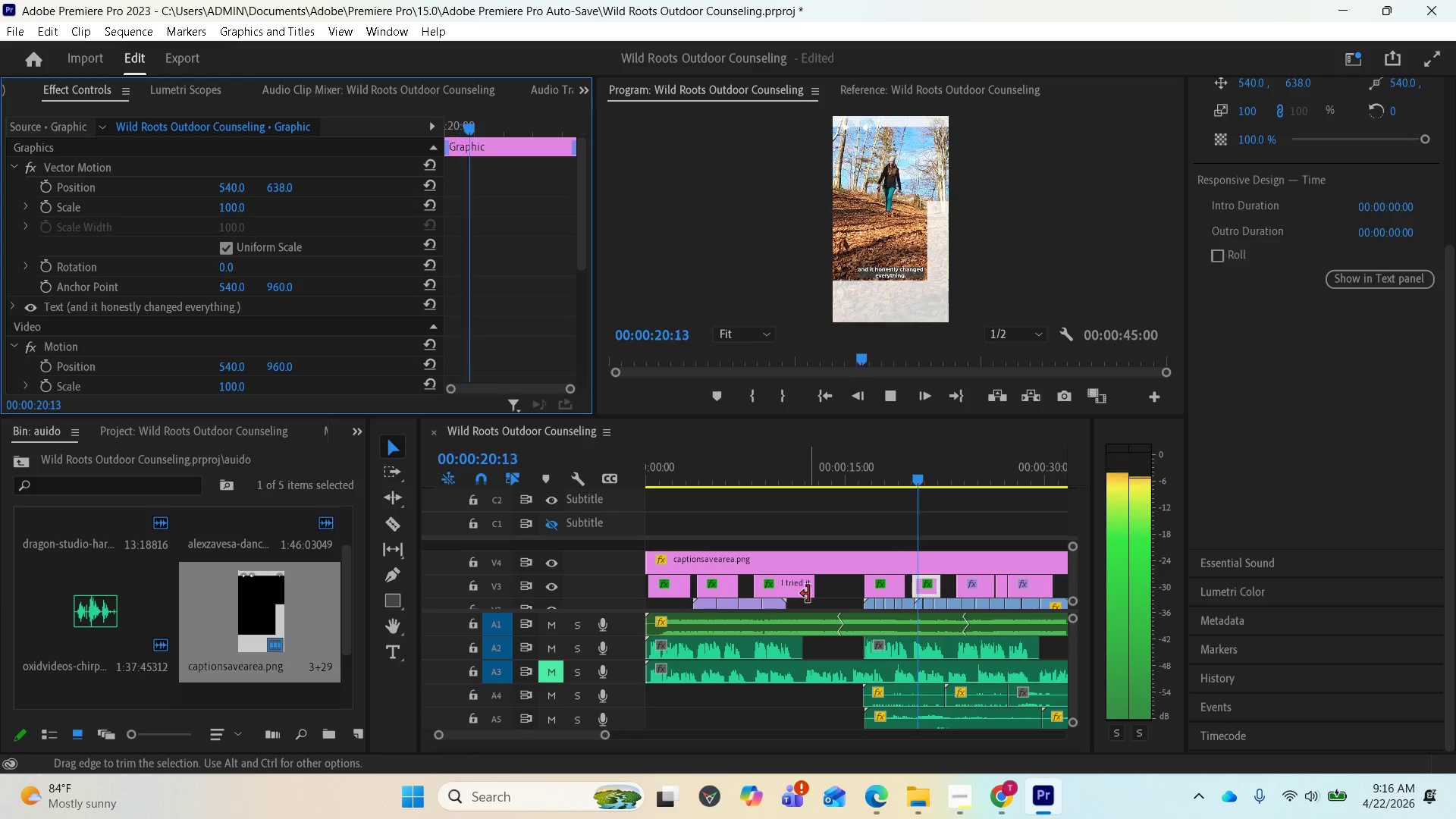 
mouse_move([826, 586])
 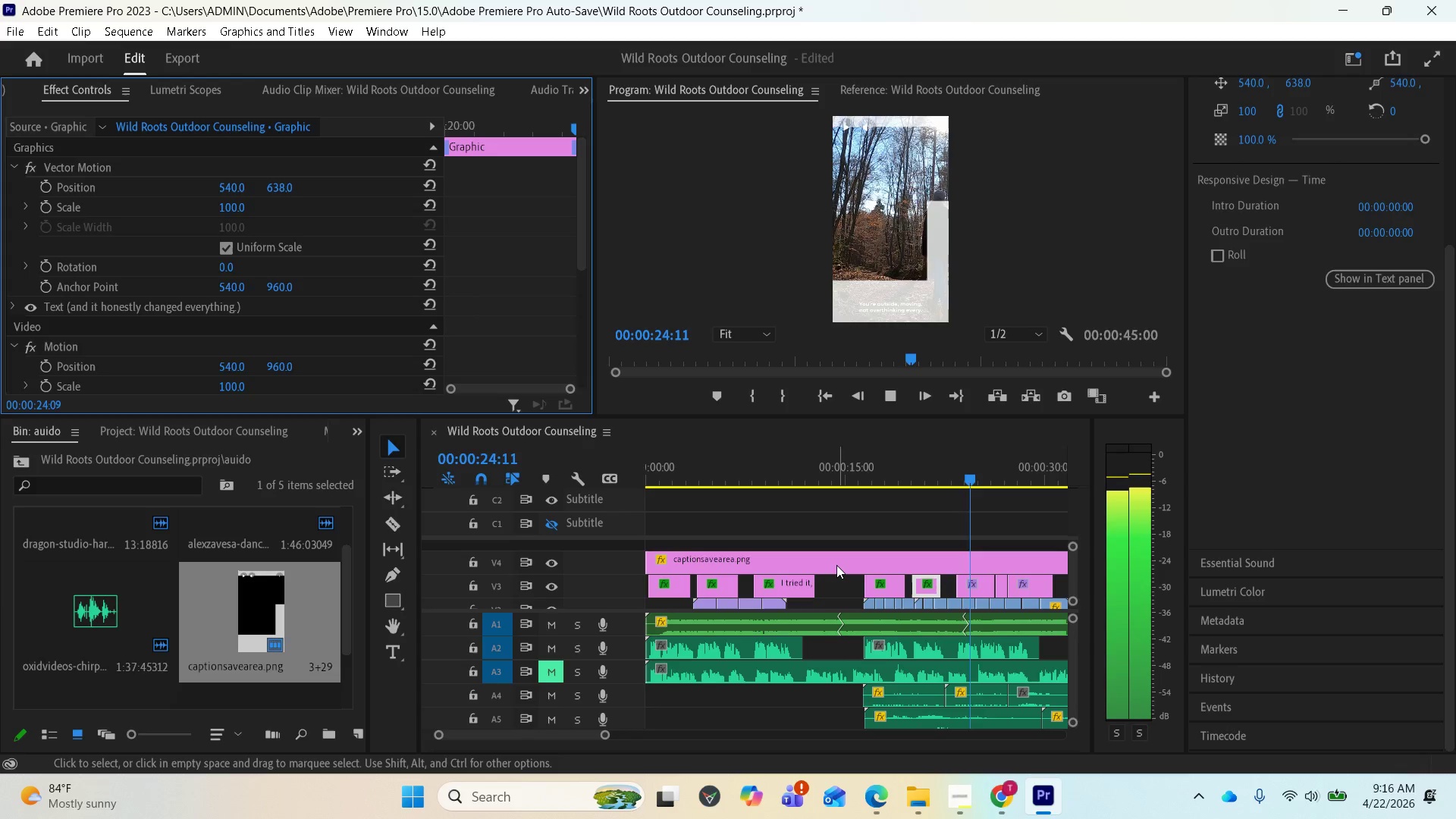 
key(Space)
 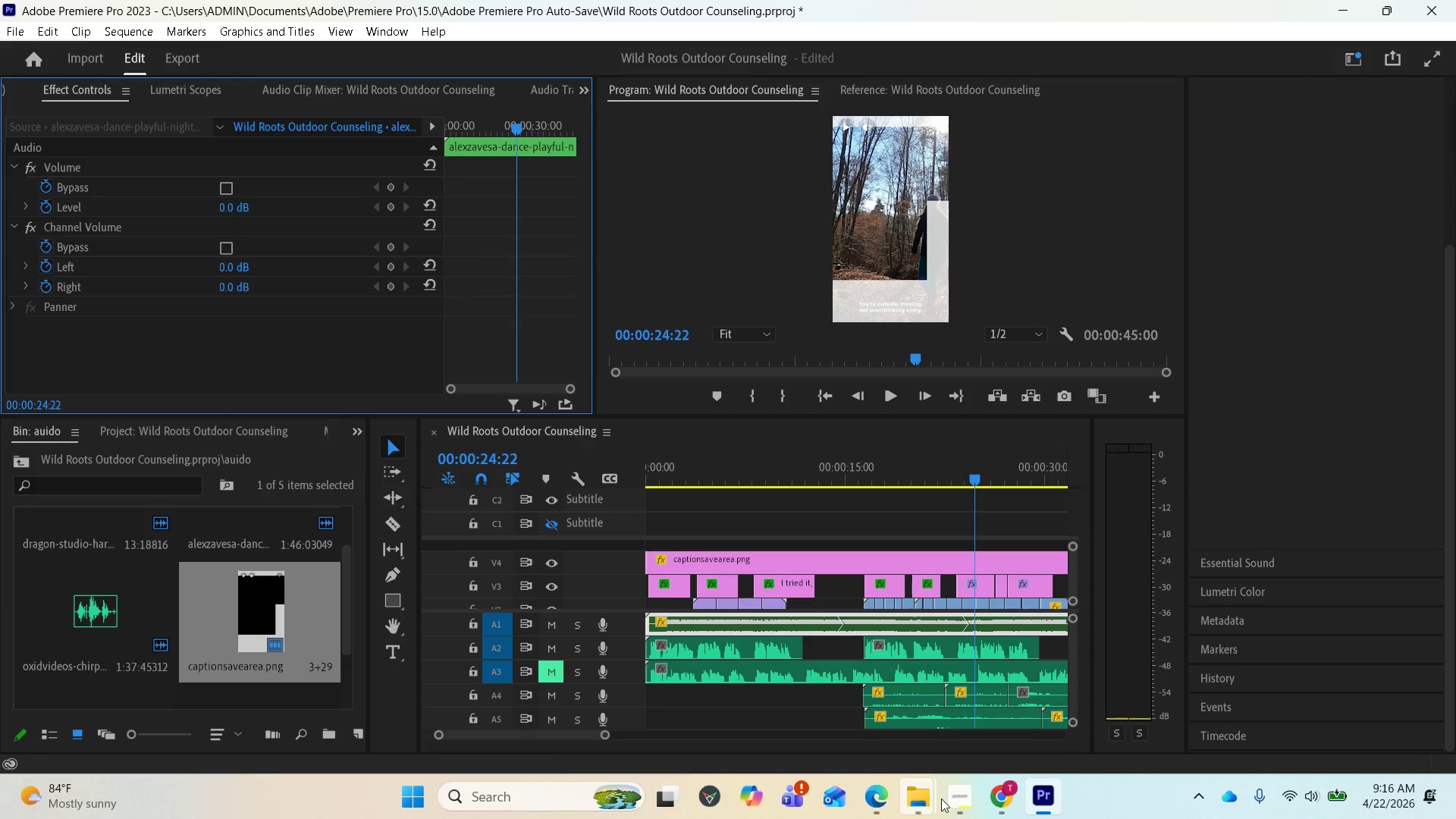 
left_click([965, 795])